 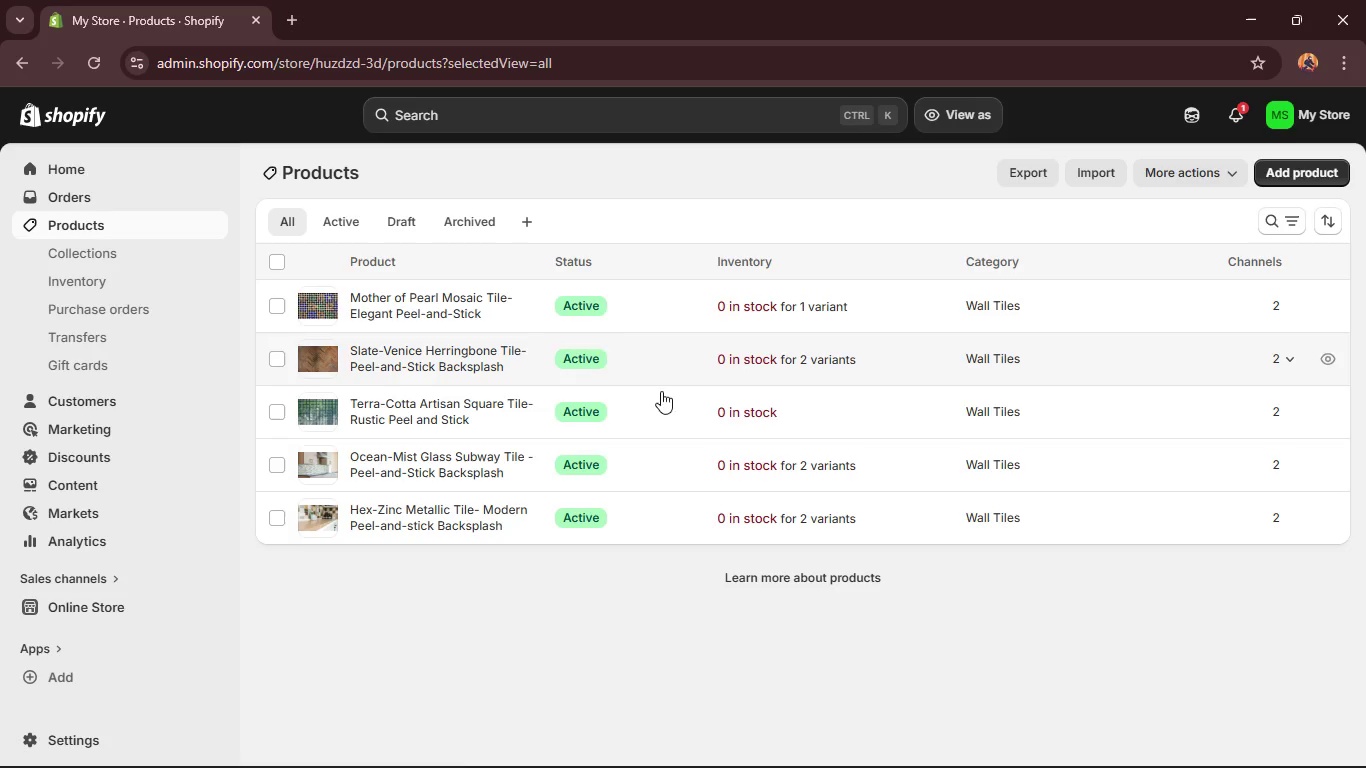 
double_click([311, 417])
 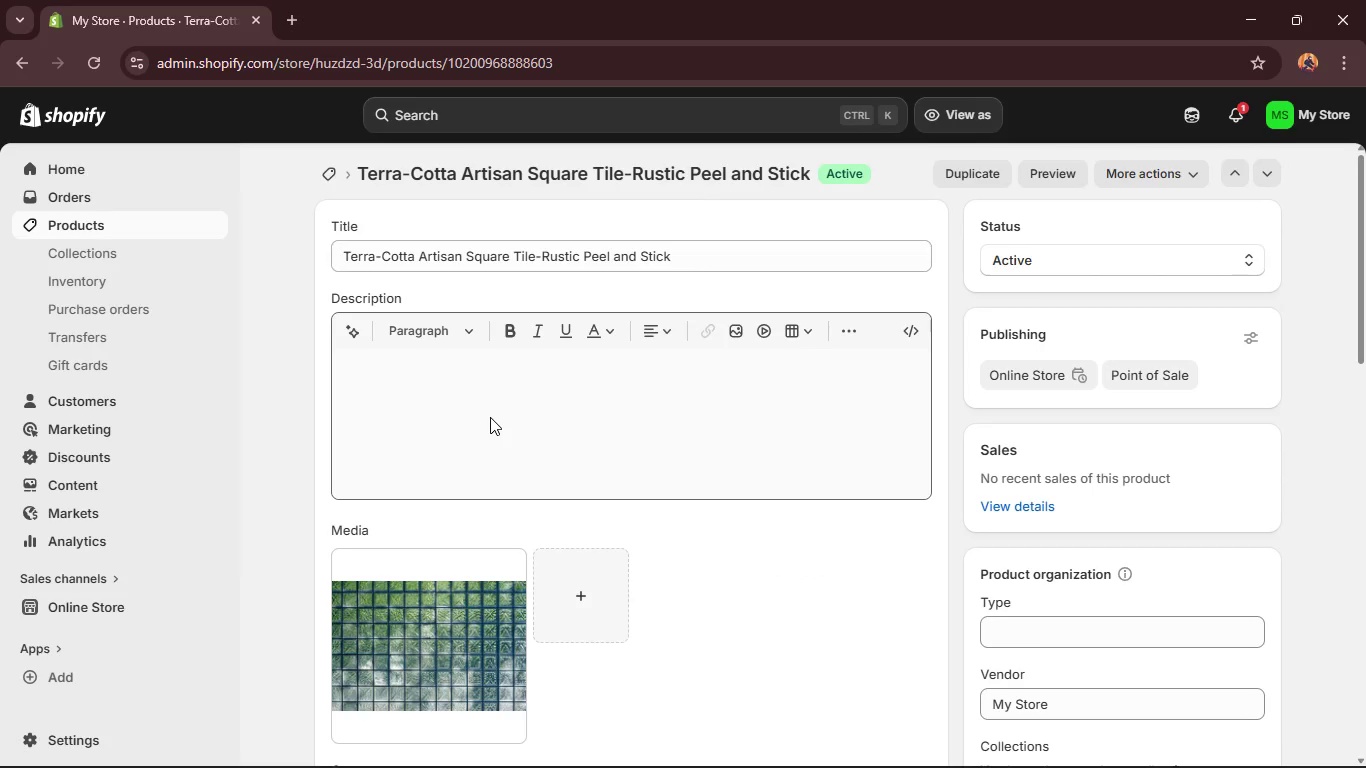 
scroll: coordinate [489, 416], scroll_direction: down, amount: 8.0
 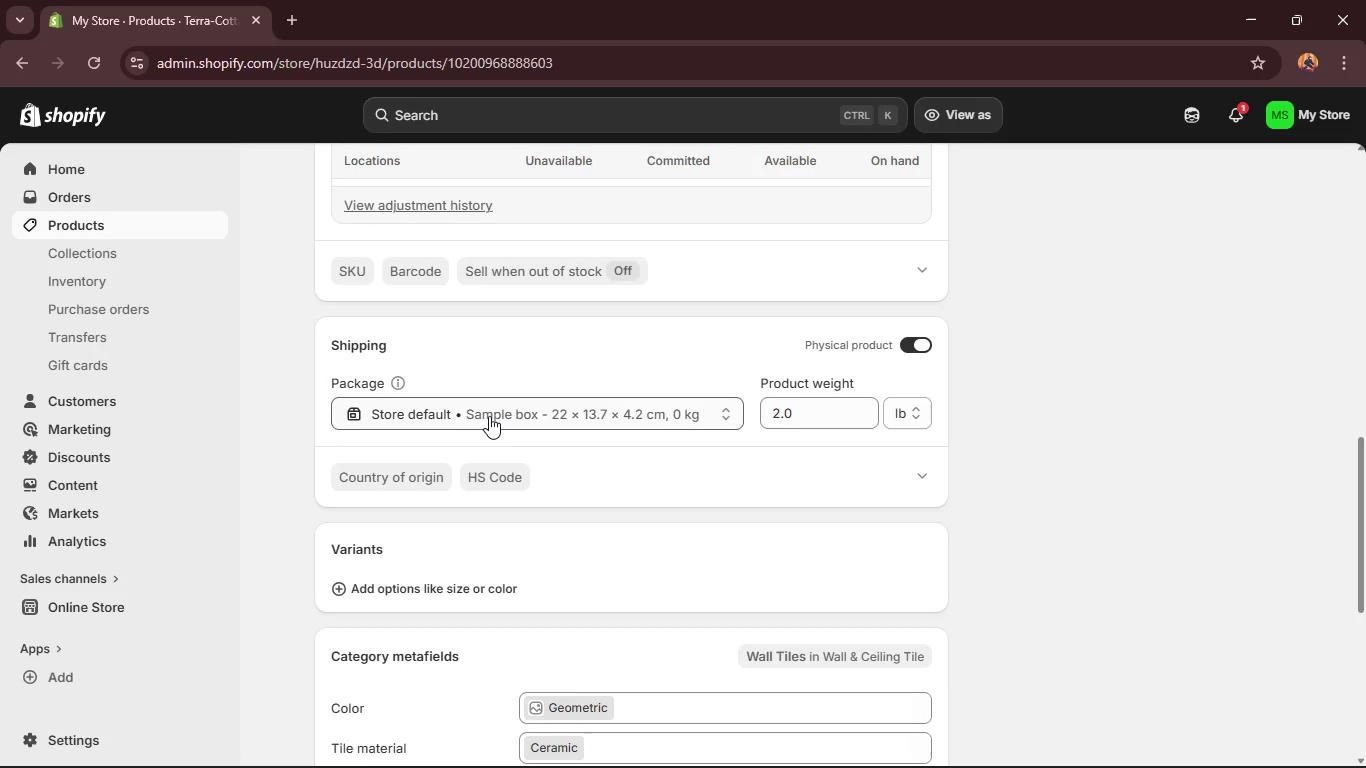 
scroll: coordinate [489, 416], scroll_direction: down, amount: 1.0
 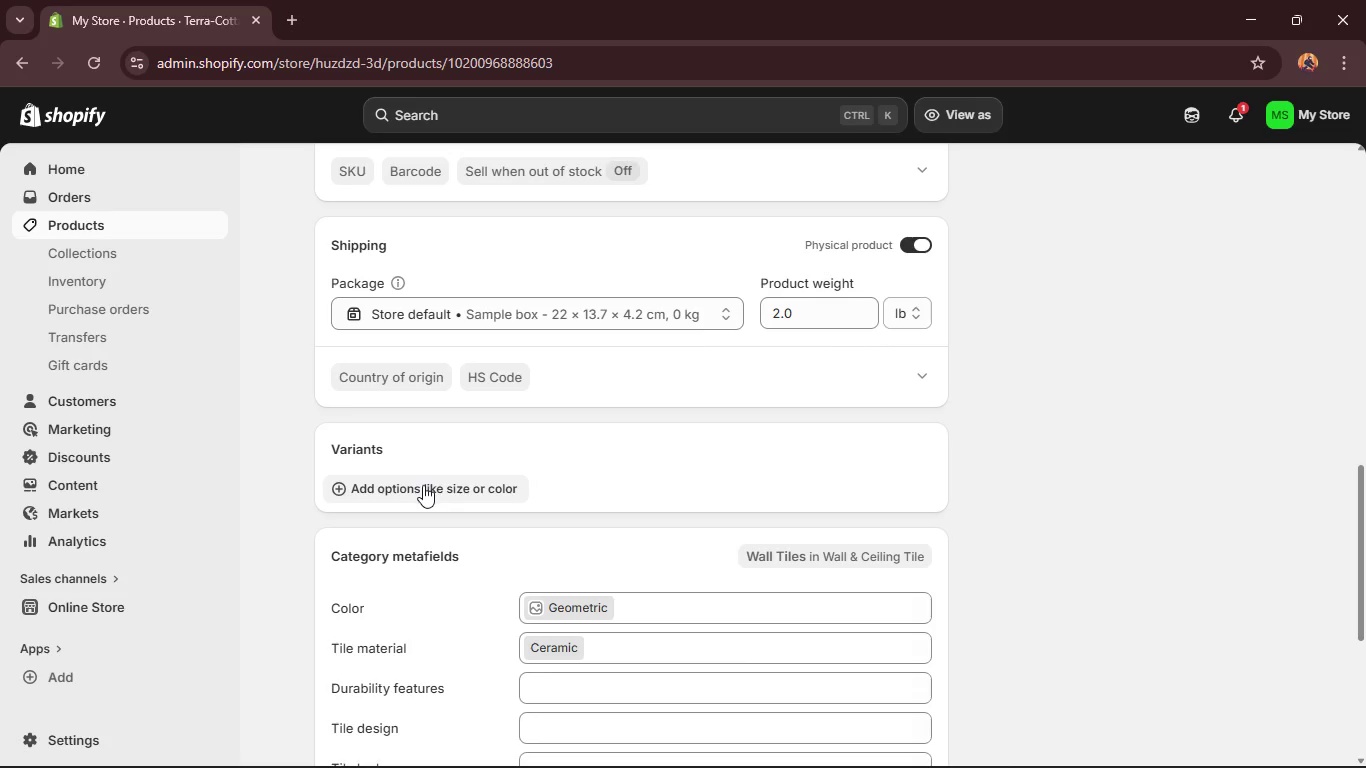 
left_click([423, 485])
 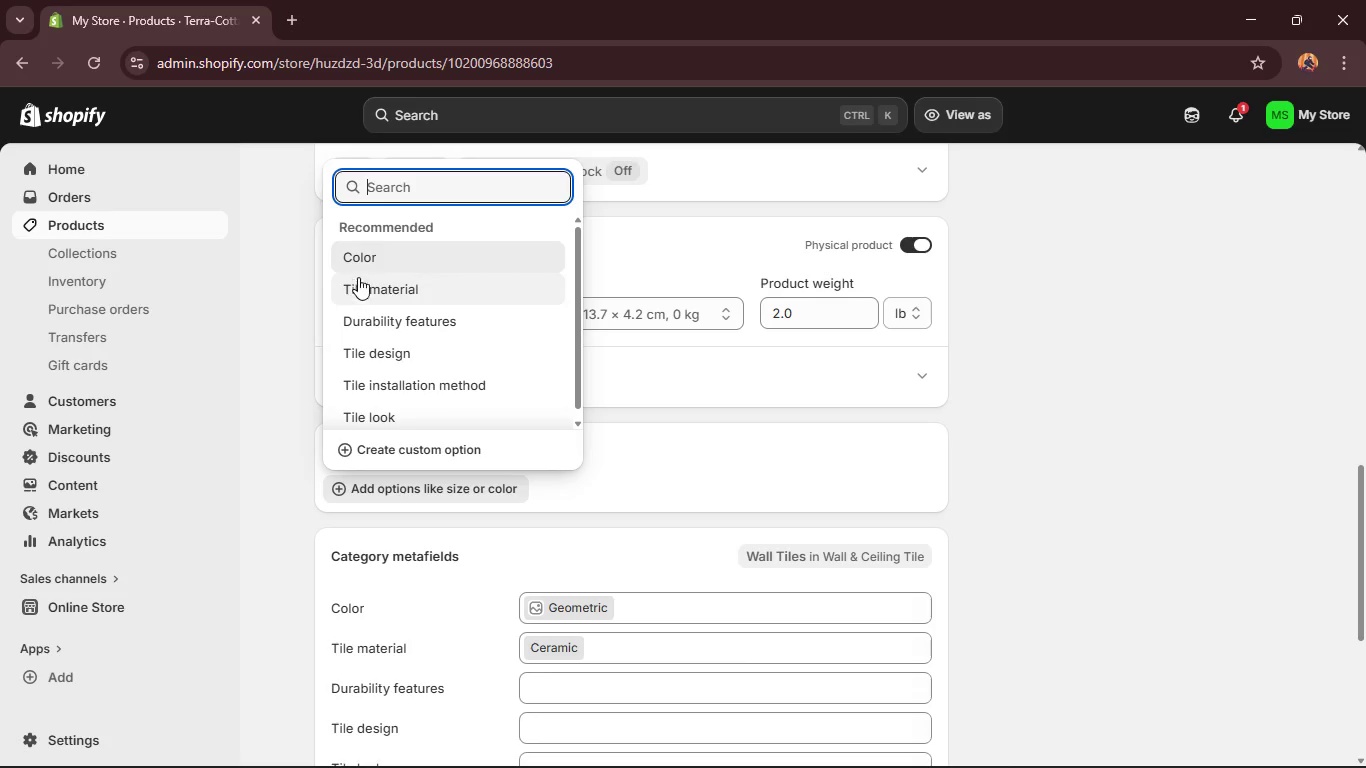 
left_click([369, 260])
 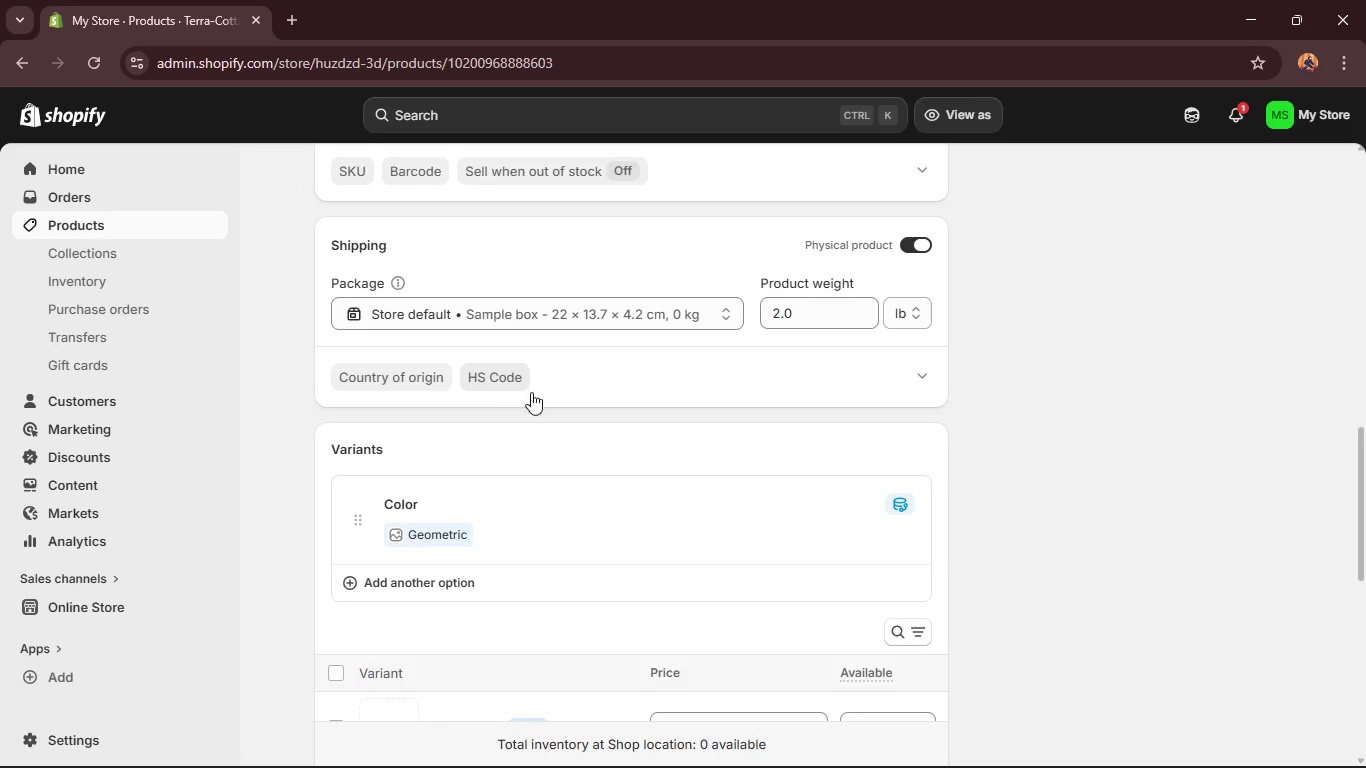 
scroll: coordinate [490, 452], scroll_direction: down, amount: 2.0
 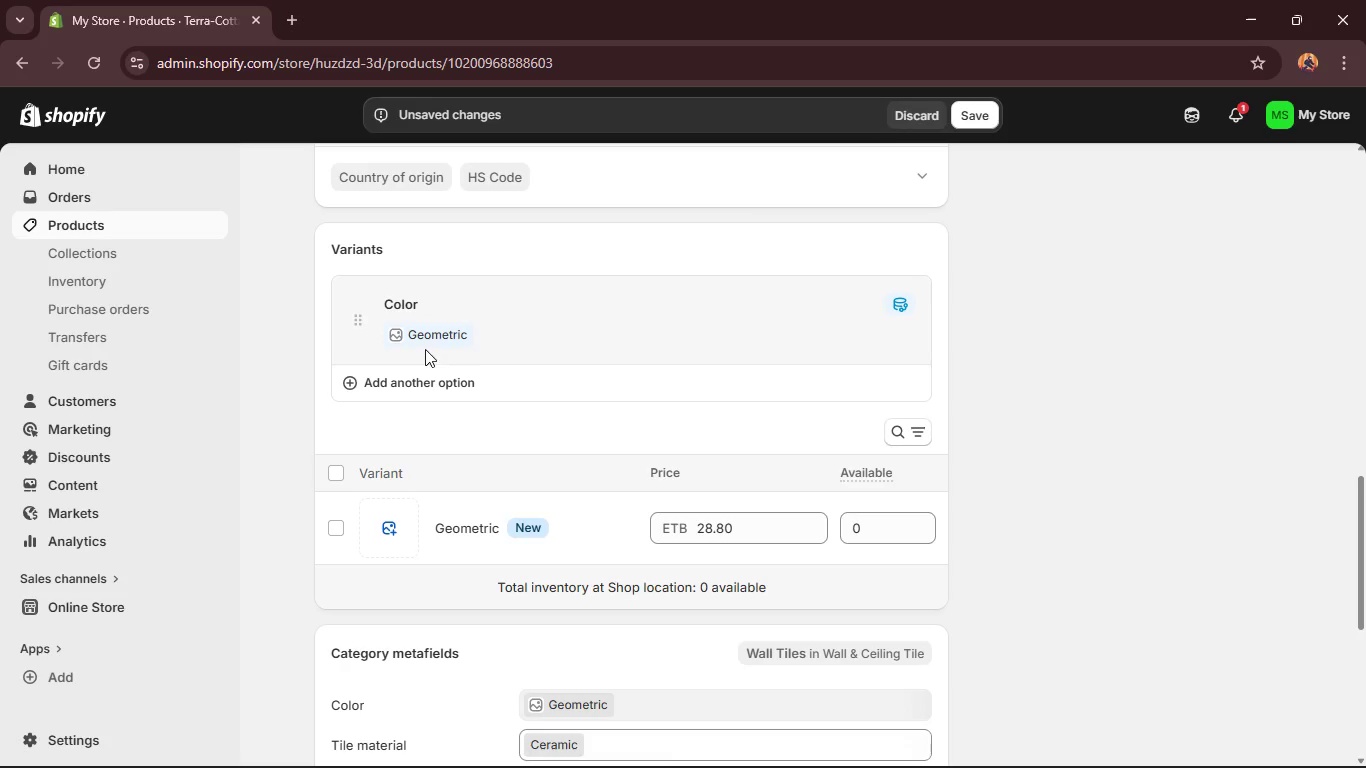 
left_click([431, 339])
 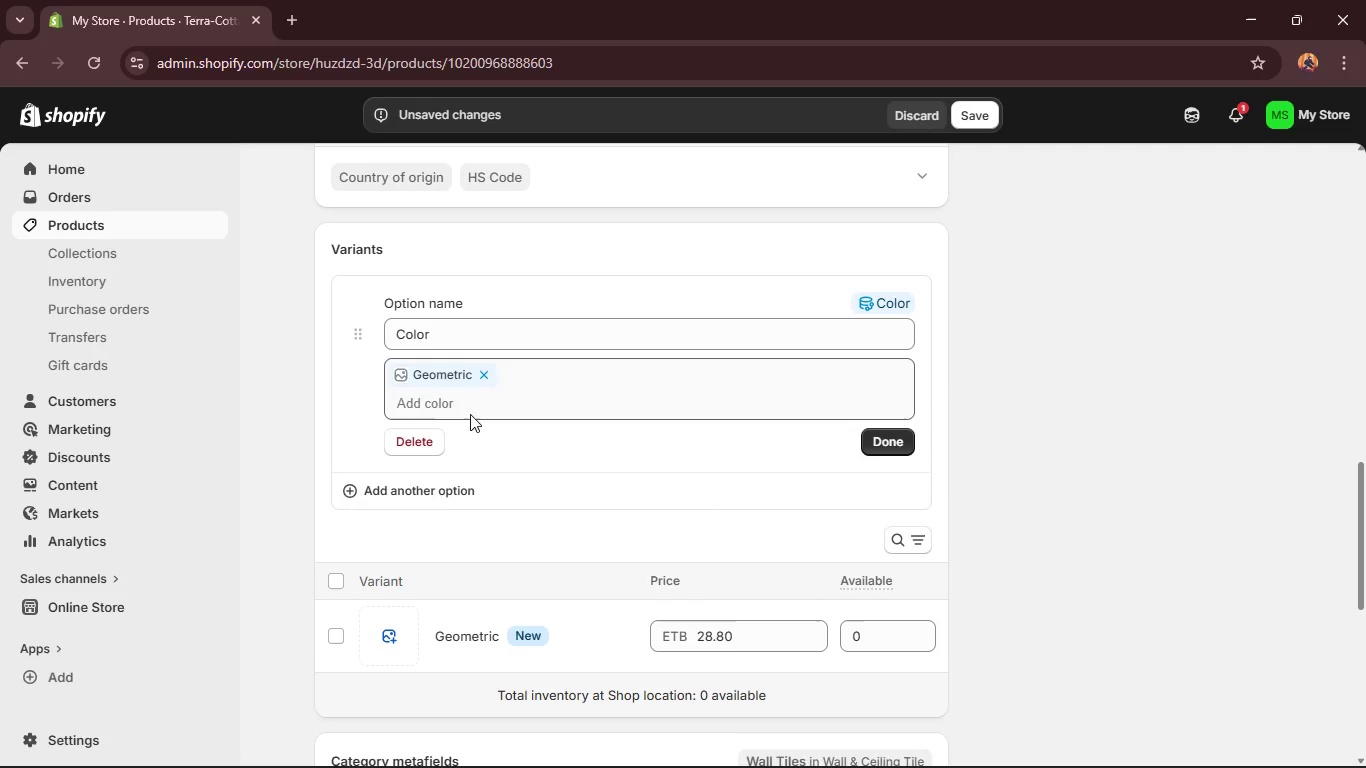 
left_click([484, 383])
 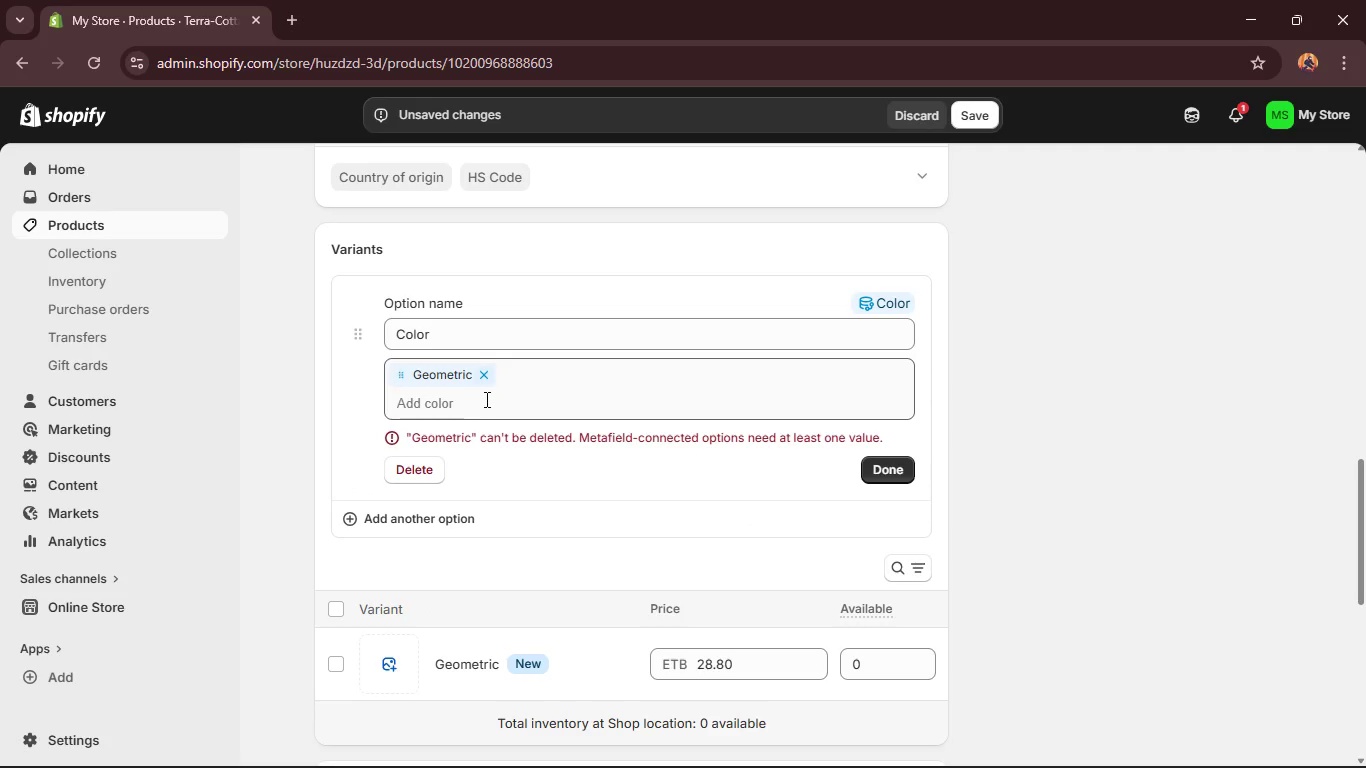 
left_click([478, 407])
 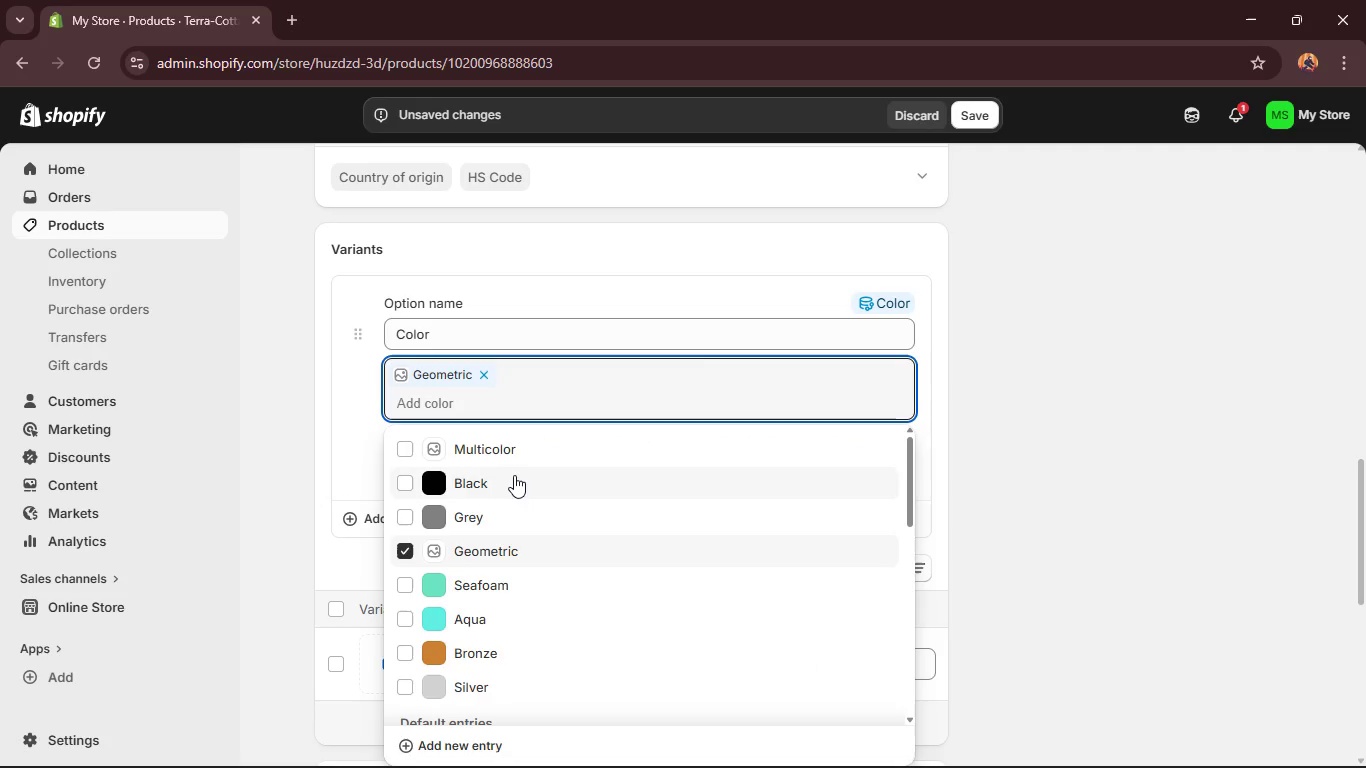 
scroll: coordinate [559, 273], scroll_direction: up, amount: 3.0
 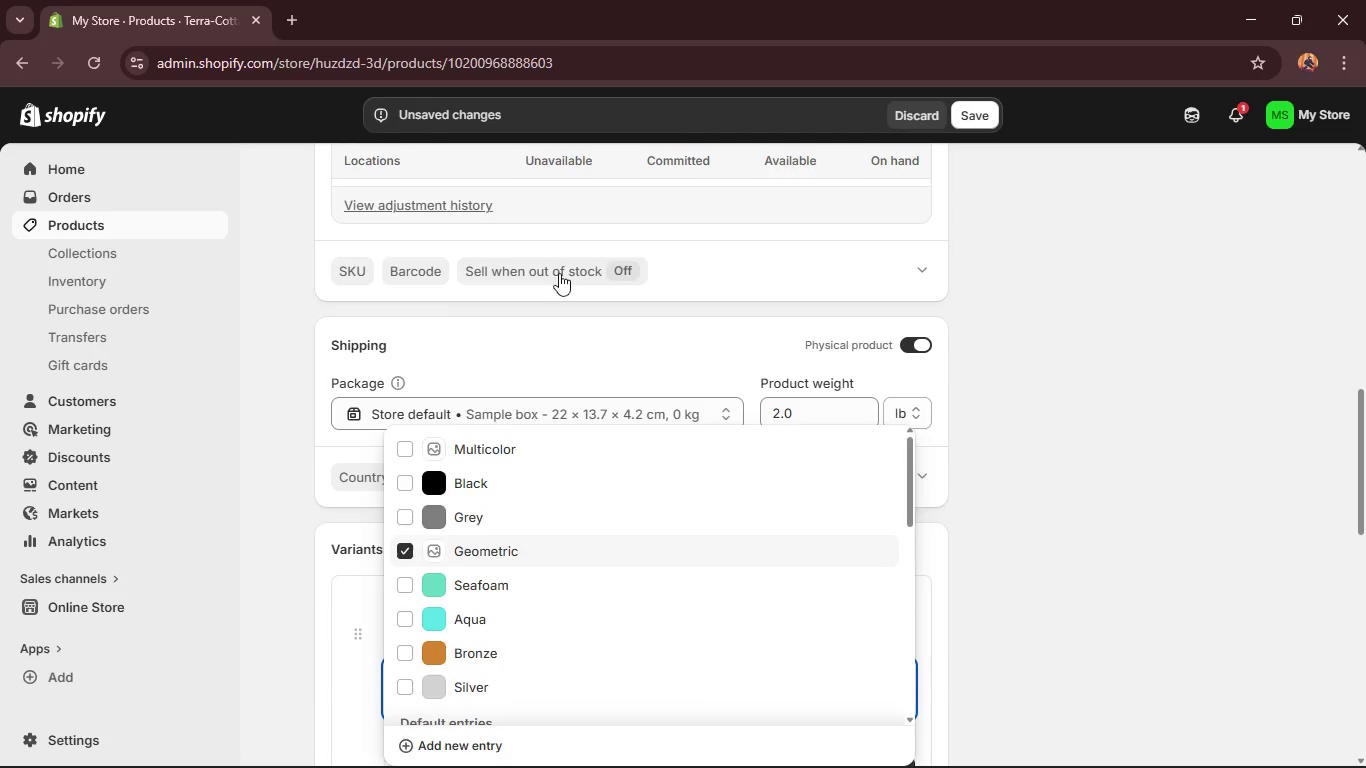 
left_click([560, 272])
 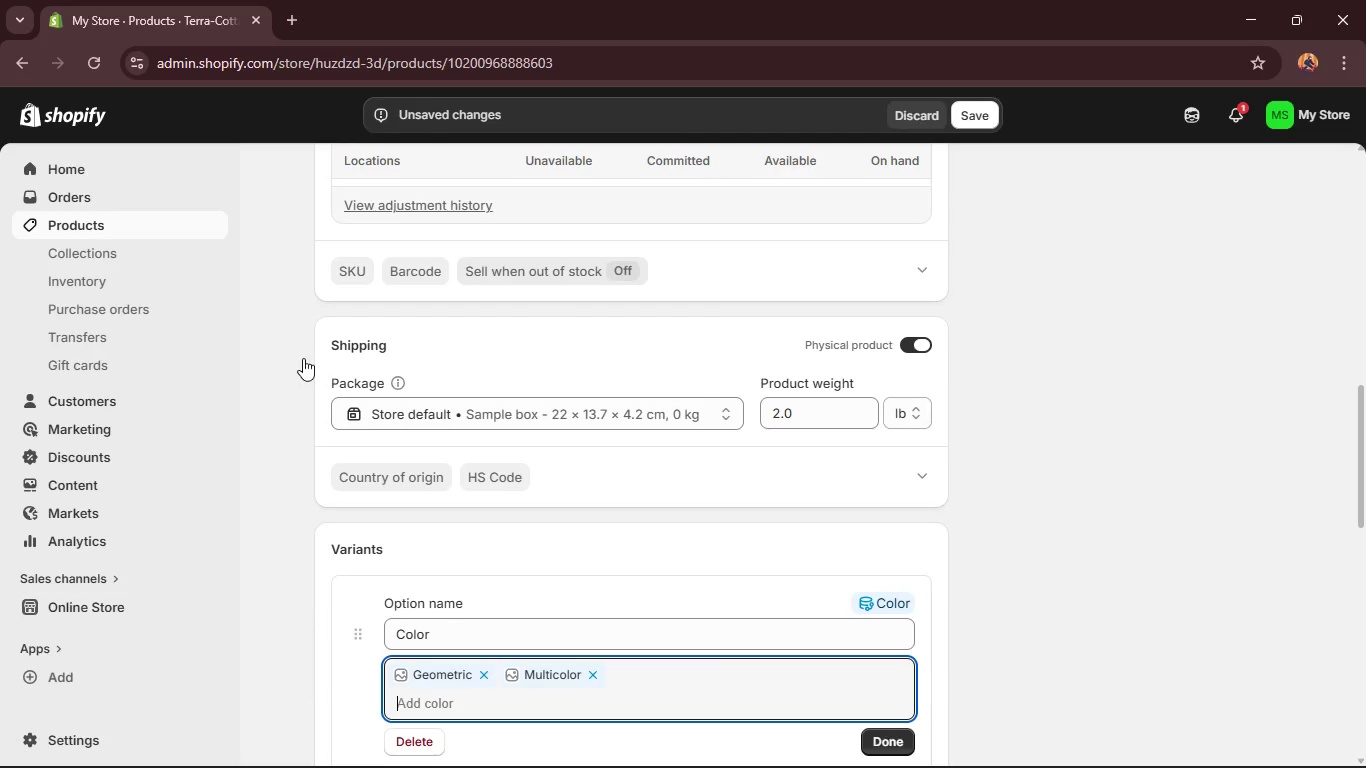 
scroll: coordinate [321, 327], scroll_direction: up, amount: 5.0
 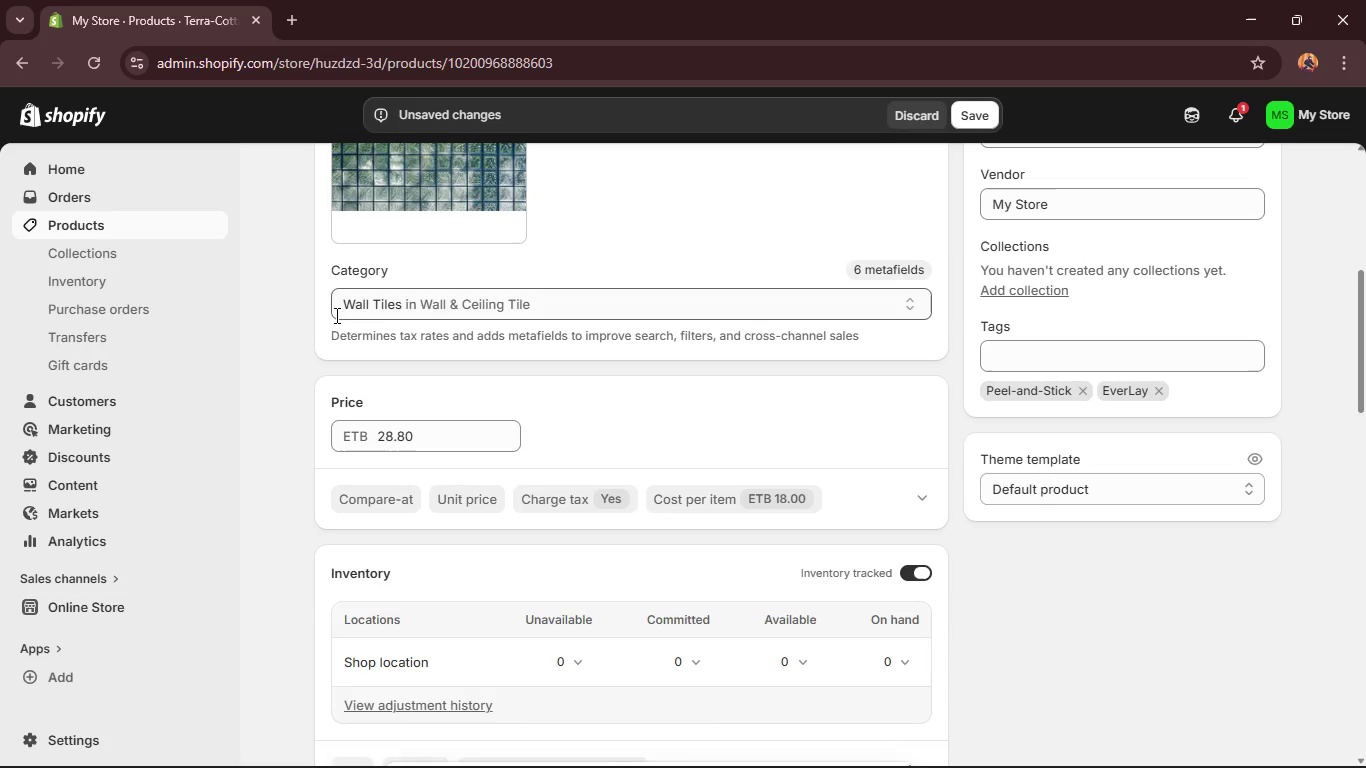 
scroll: coordinate [323, 553], scroll_direction: down, amount: 9.0
 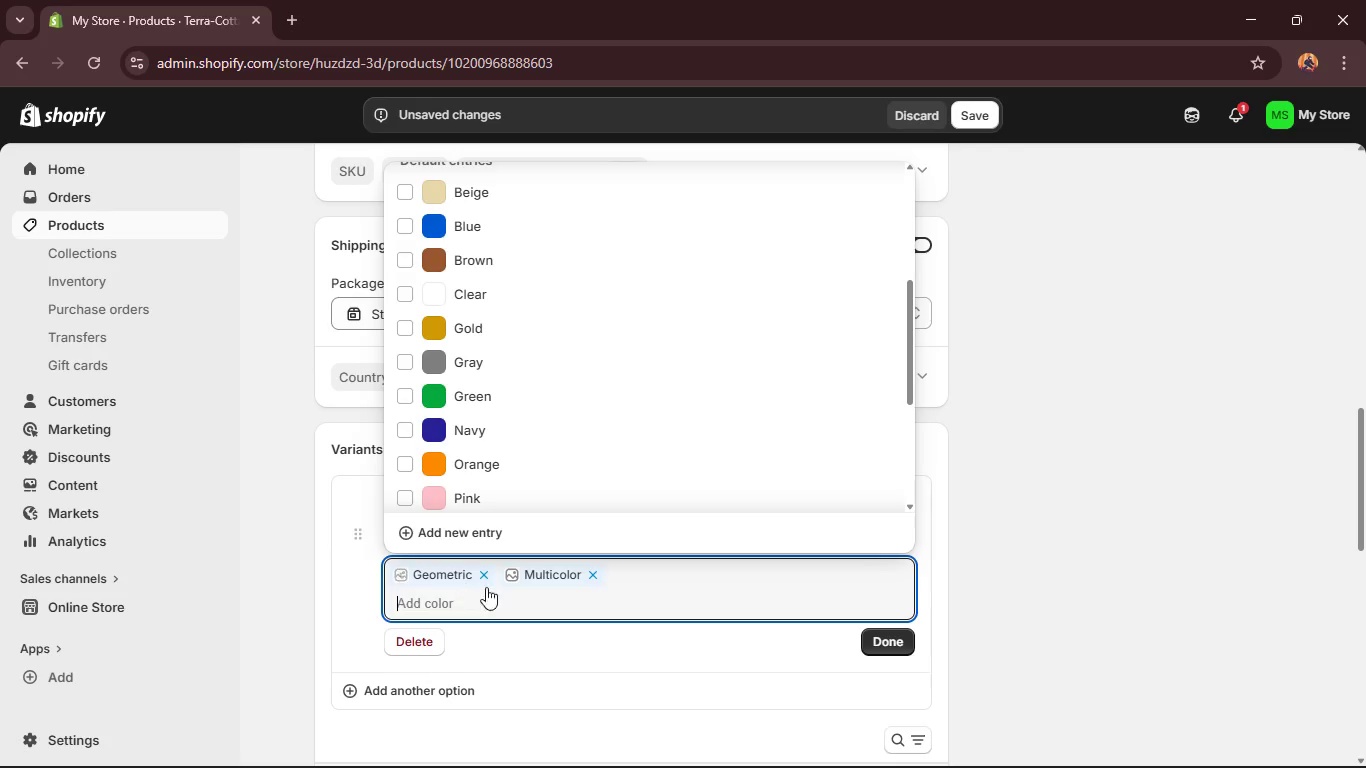 
left_click([492, 601])
 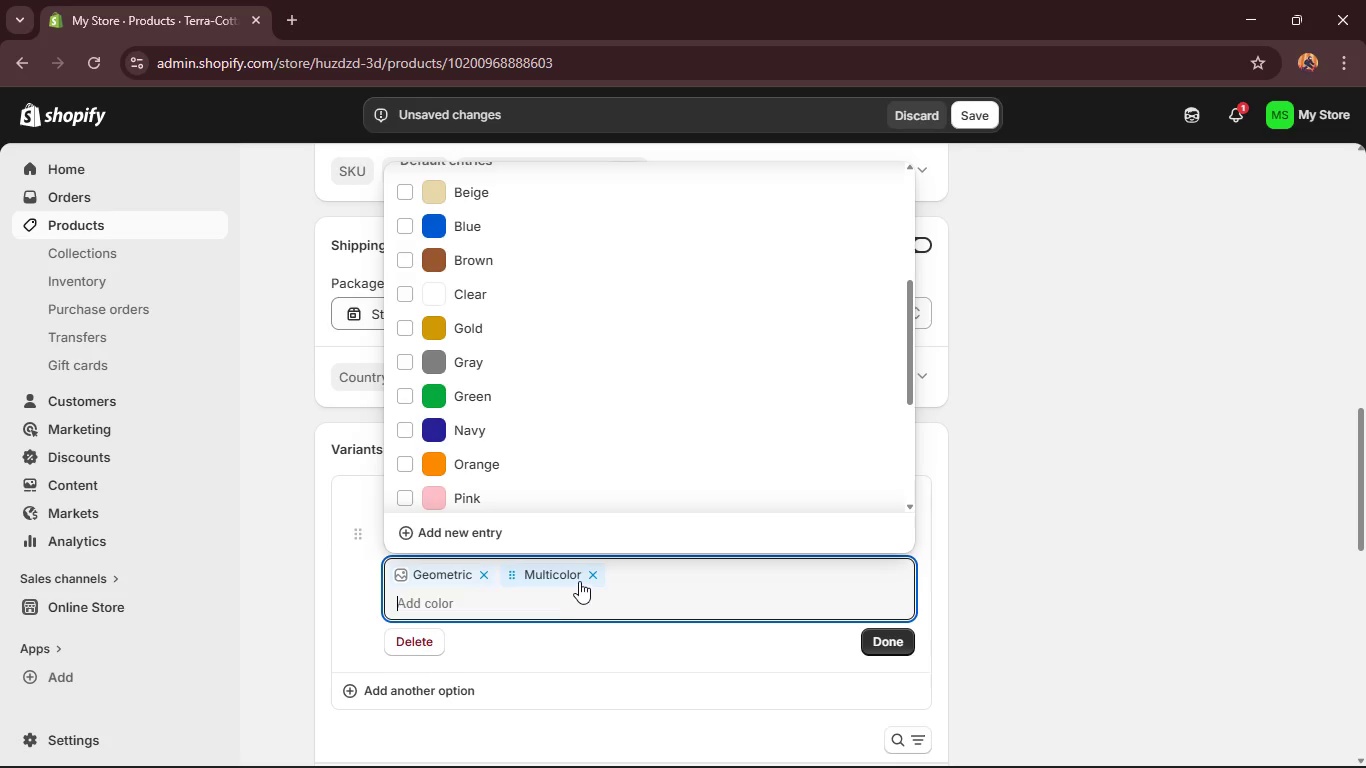 
left_click([583, 573])
 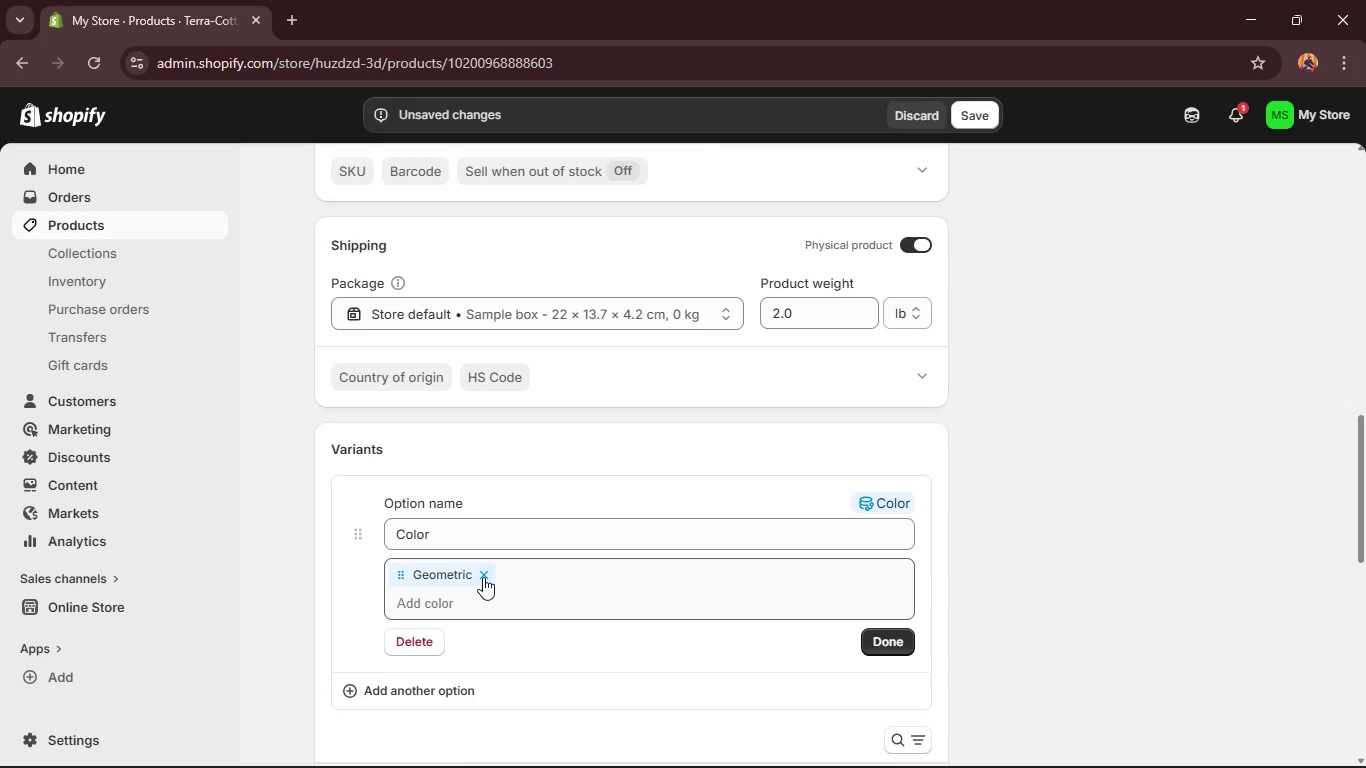 
wait(6.66)
 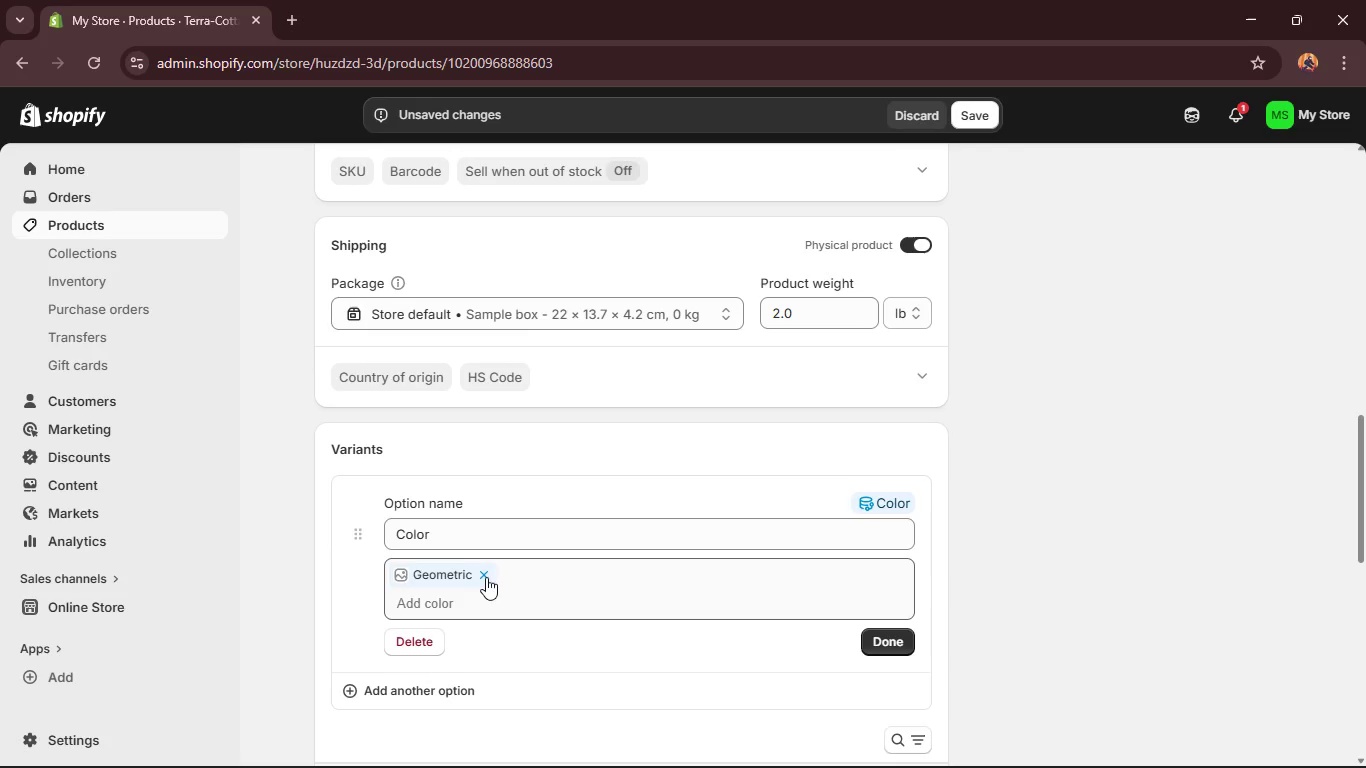 
left_click([483, 577])
 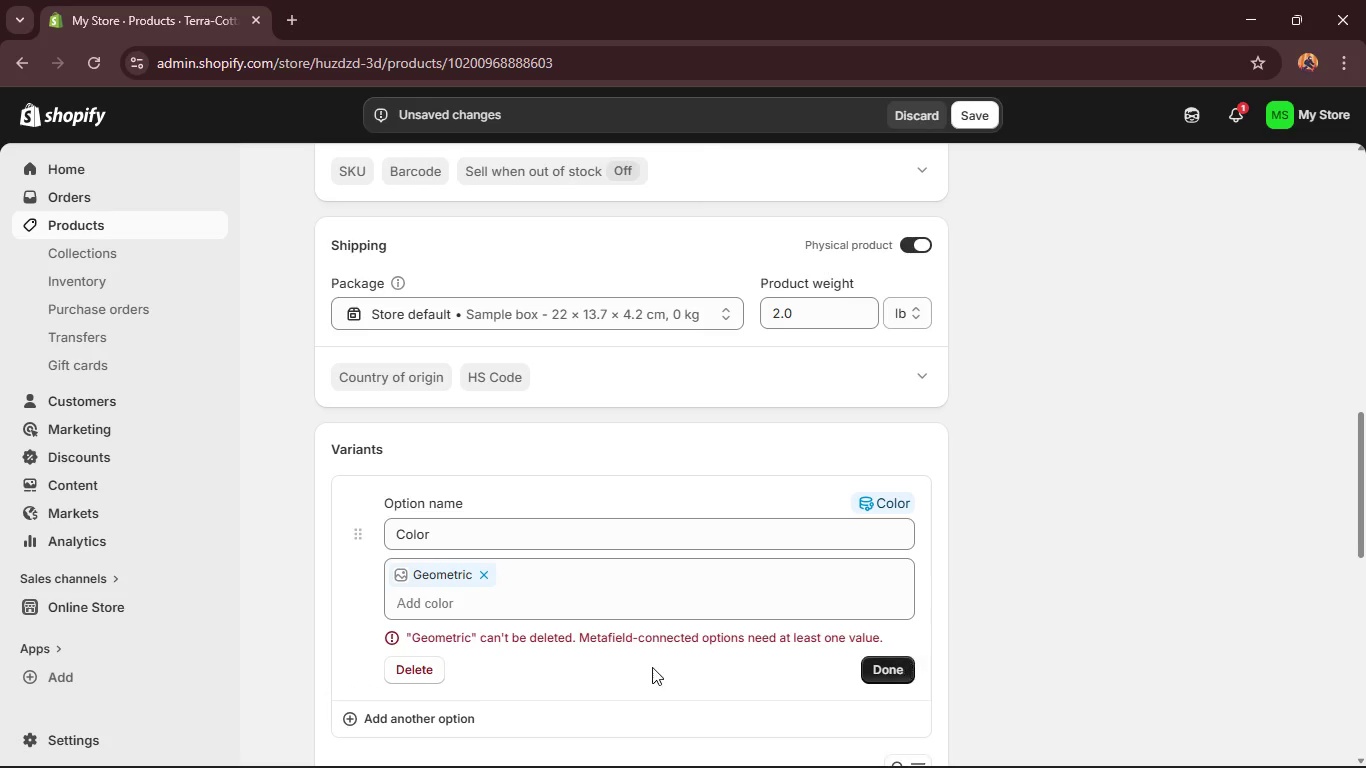 
left_click([428, 663])
 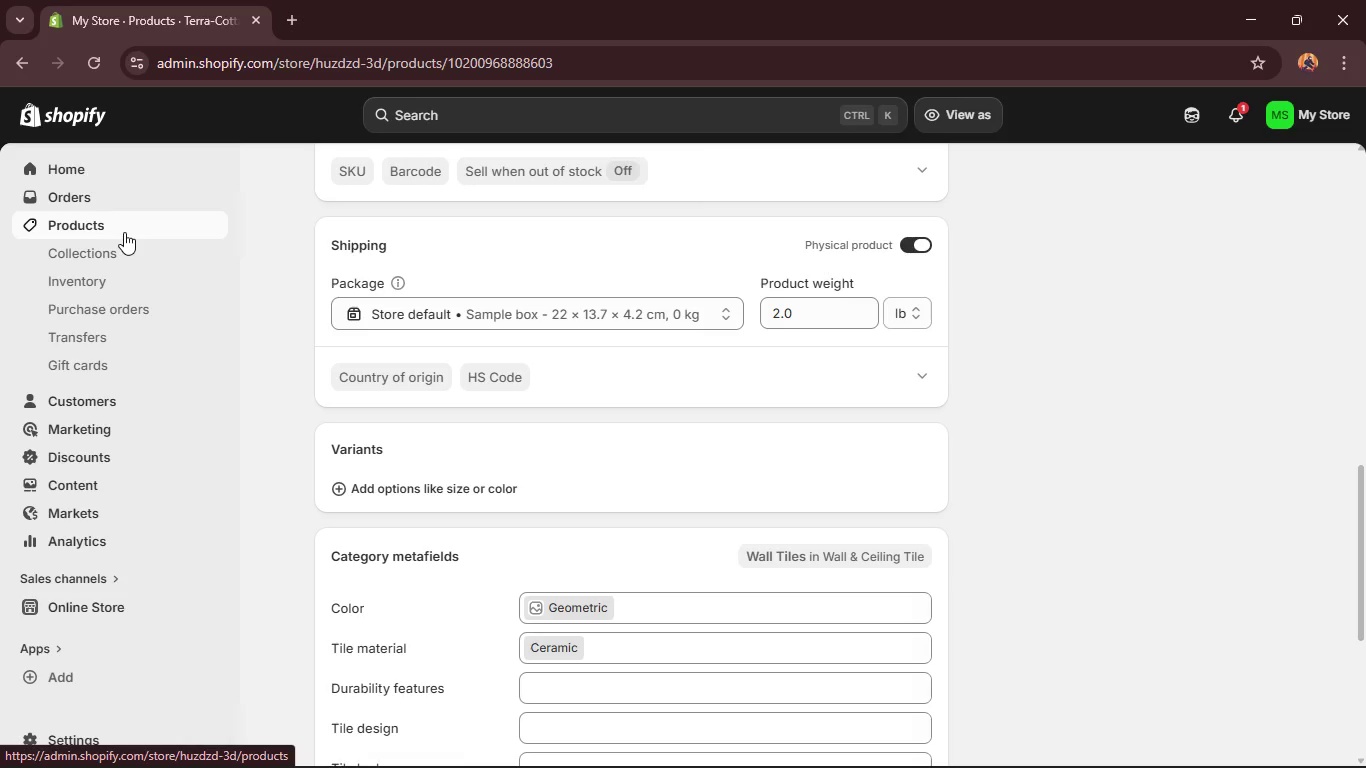 
left_click([124, 232])
 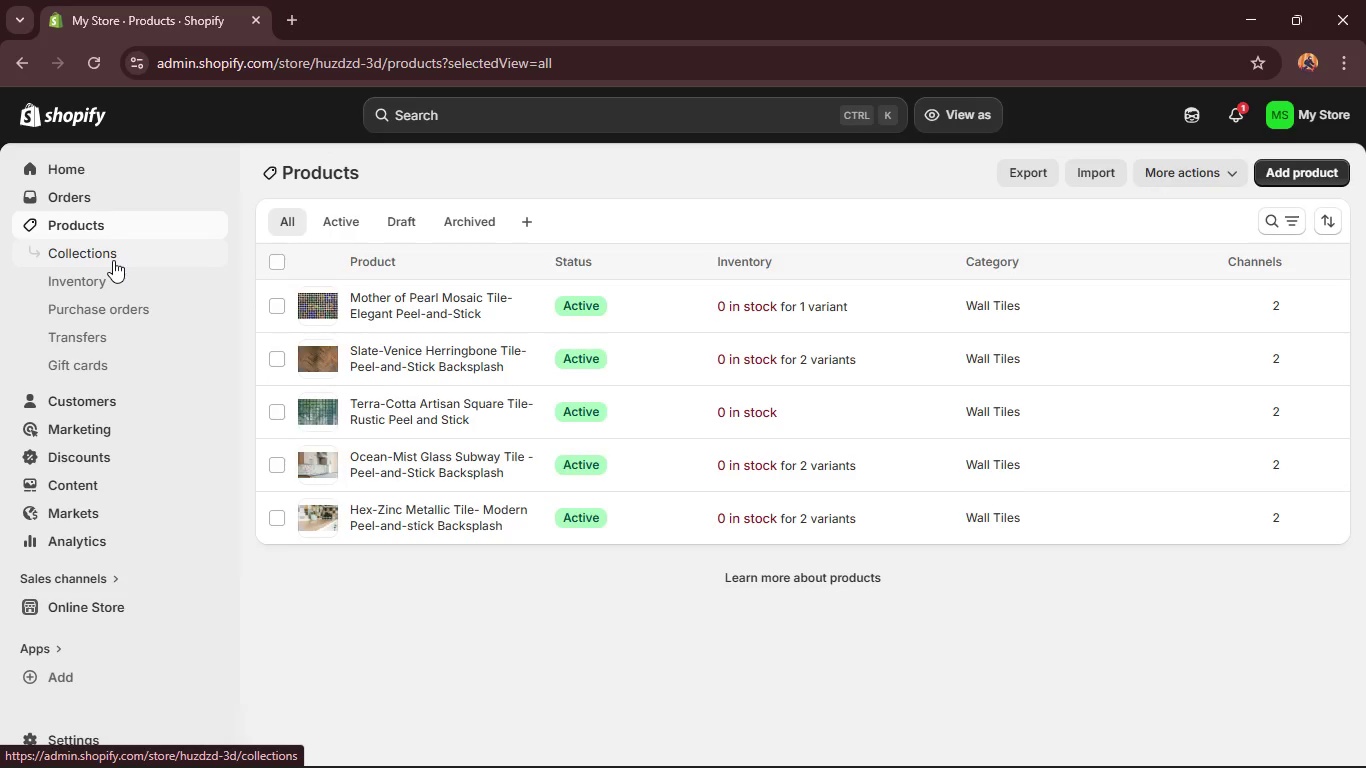 
left_click([113, 260])
 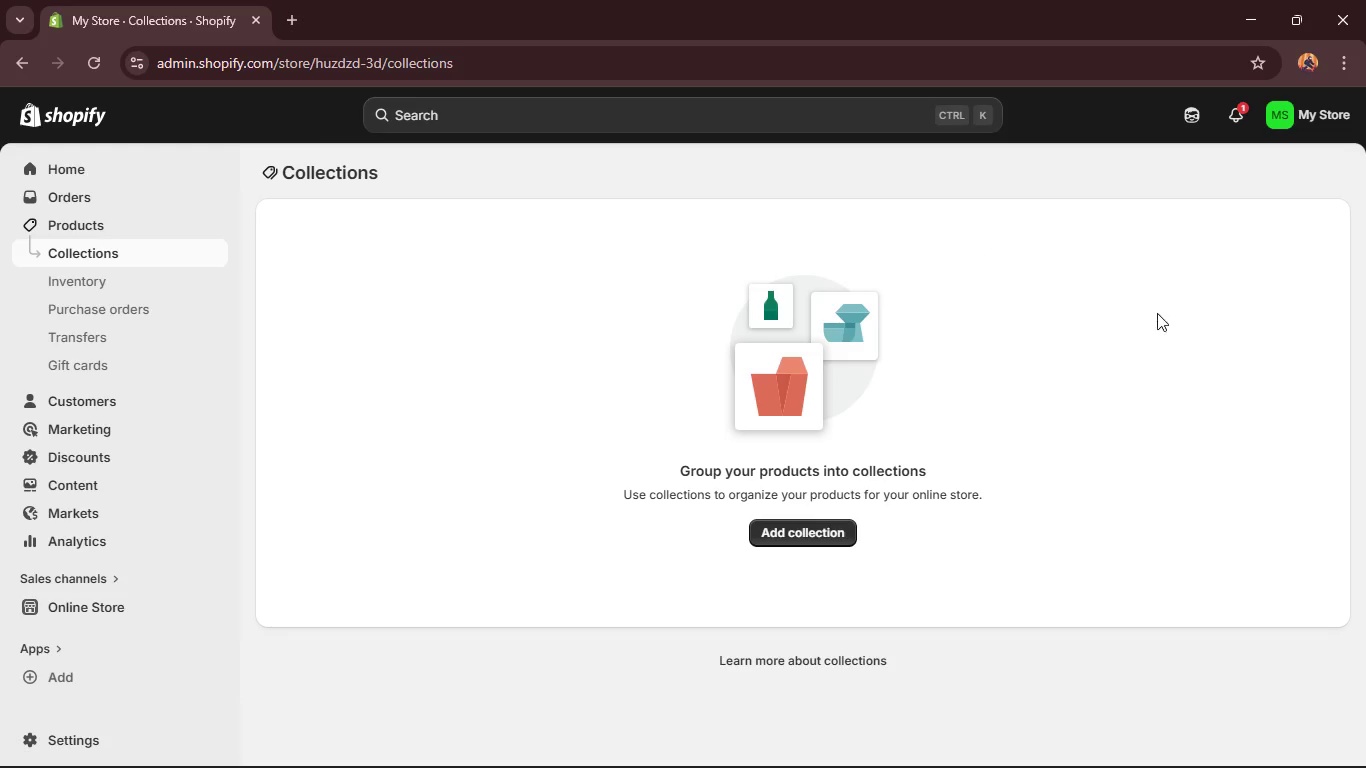 
wait(7.16)
 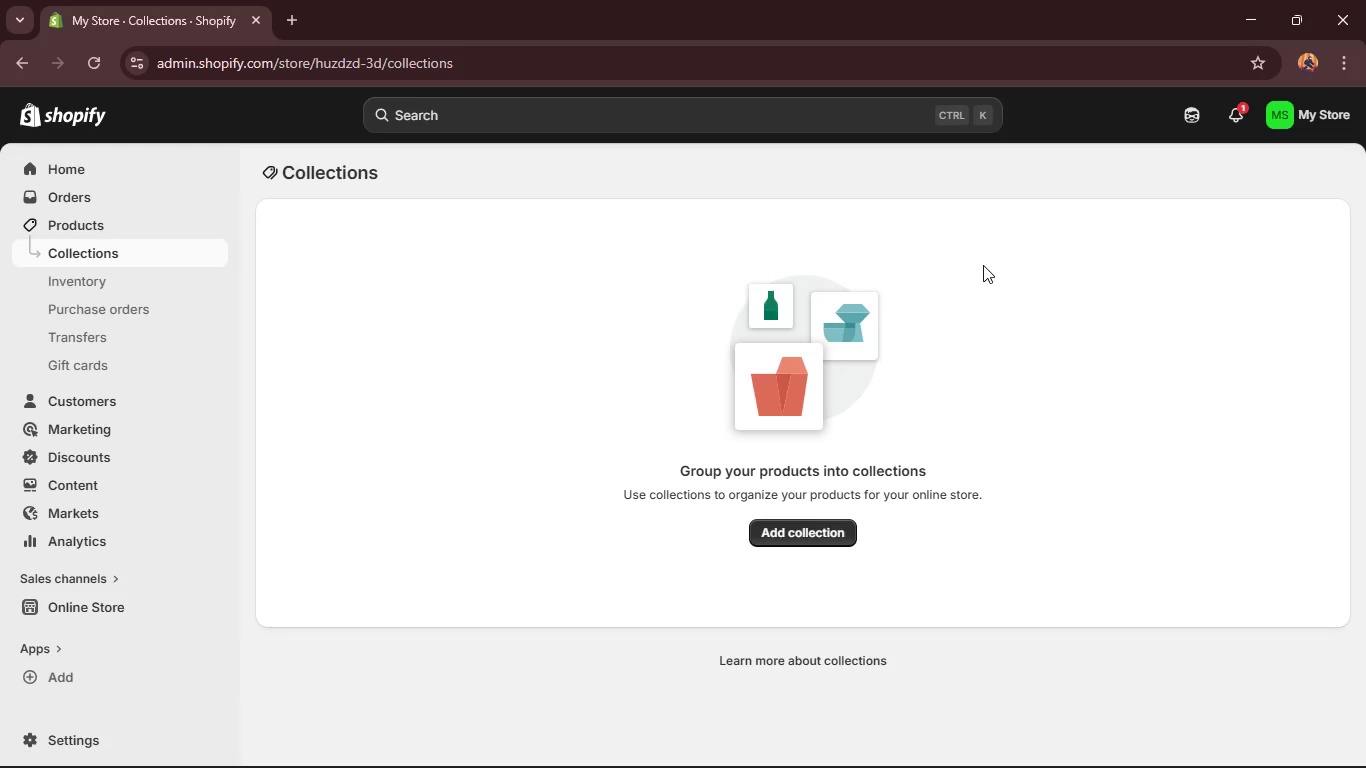 
left_click([770, 532])
 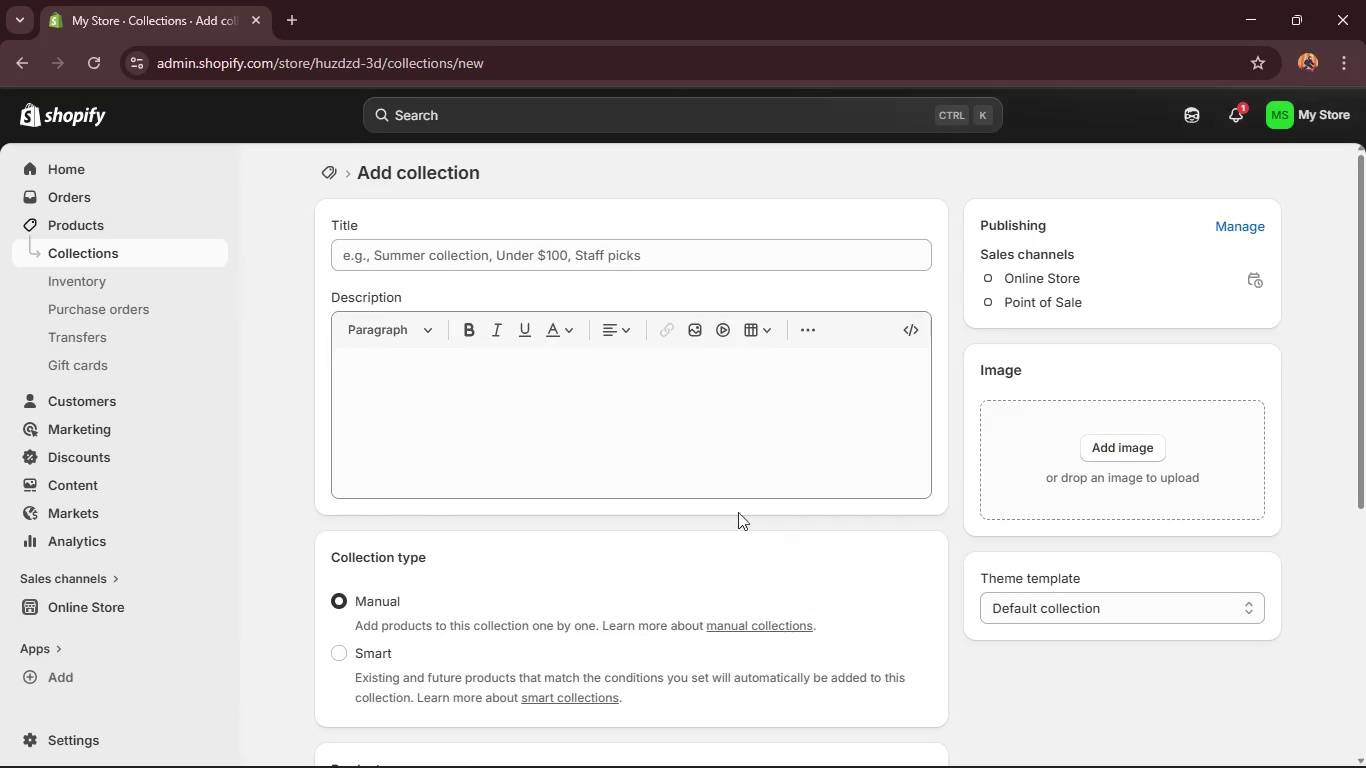 
left_click([427, 261])
 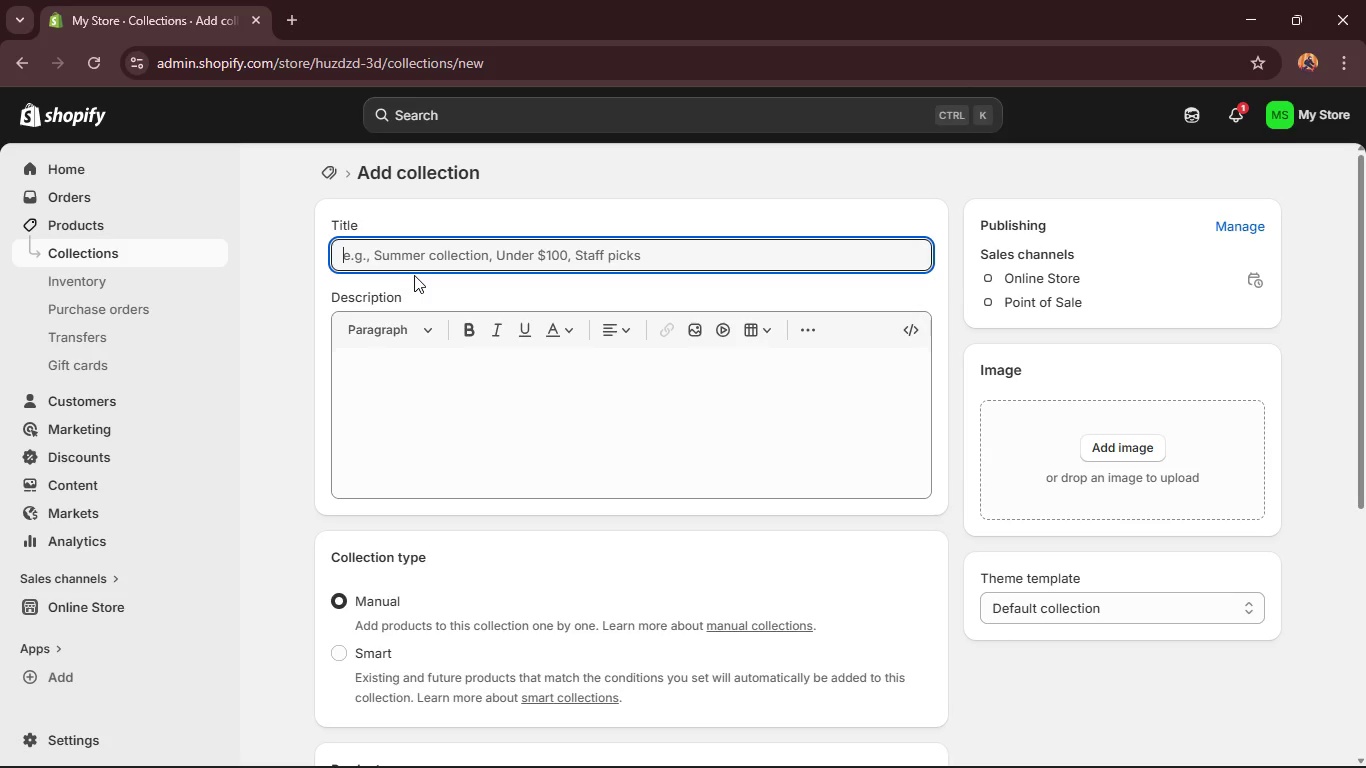 
type(Backsplash)
 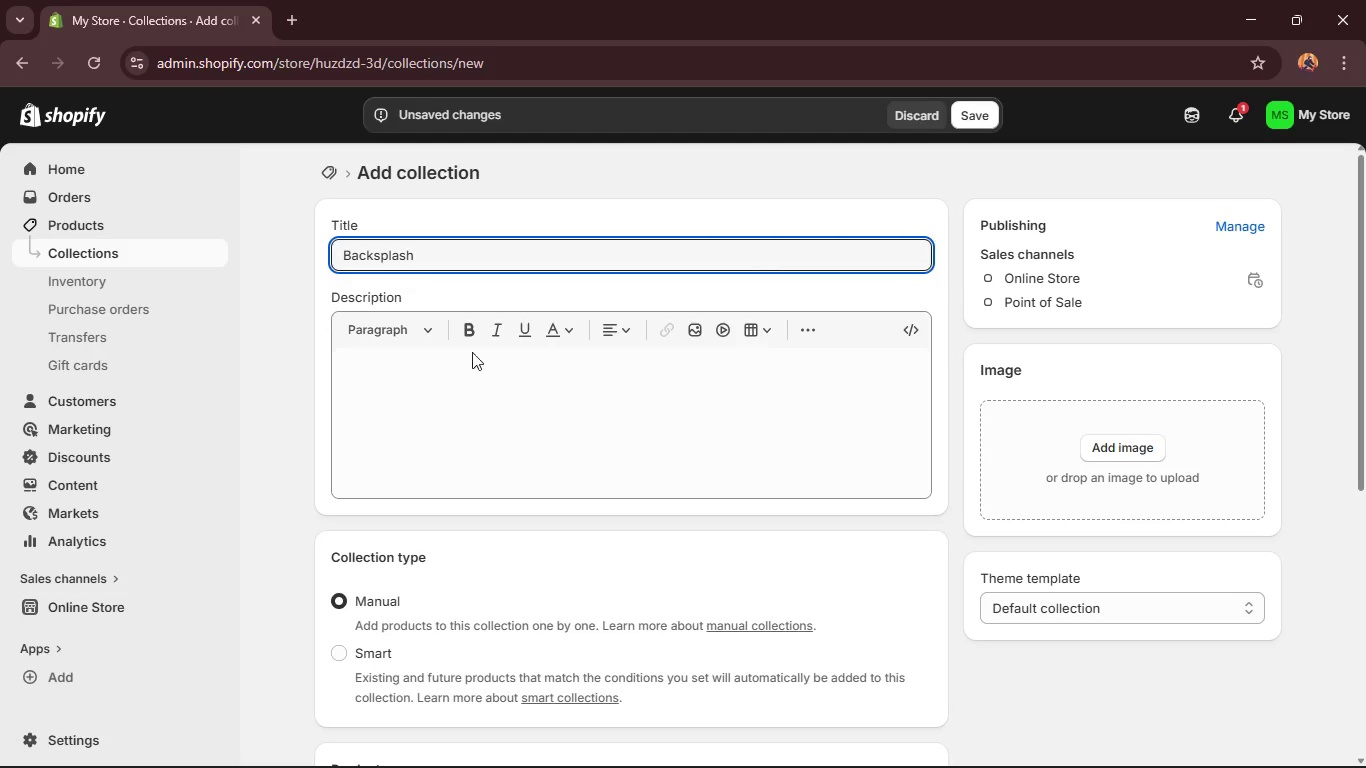 
scroll: coordinate [535, 426], scroll_direction: down, amount: 2.0
 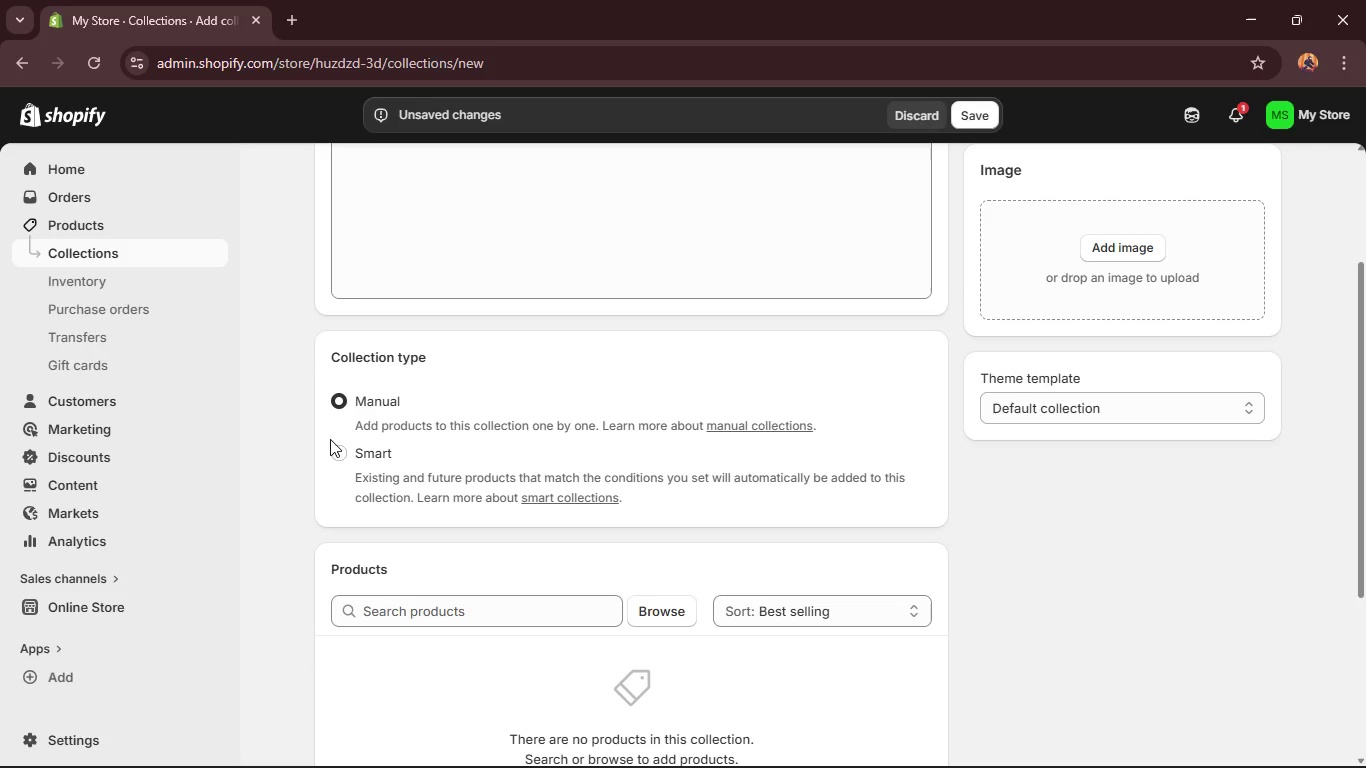 
left_click([342, 449])
 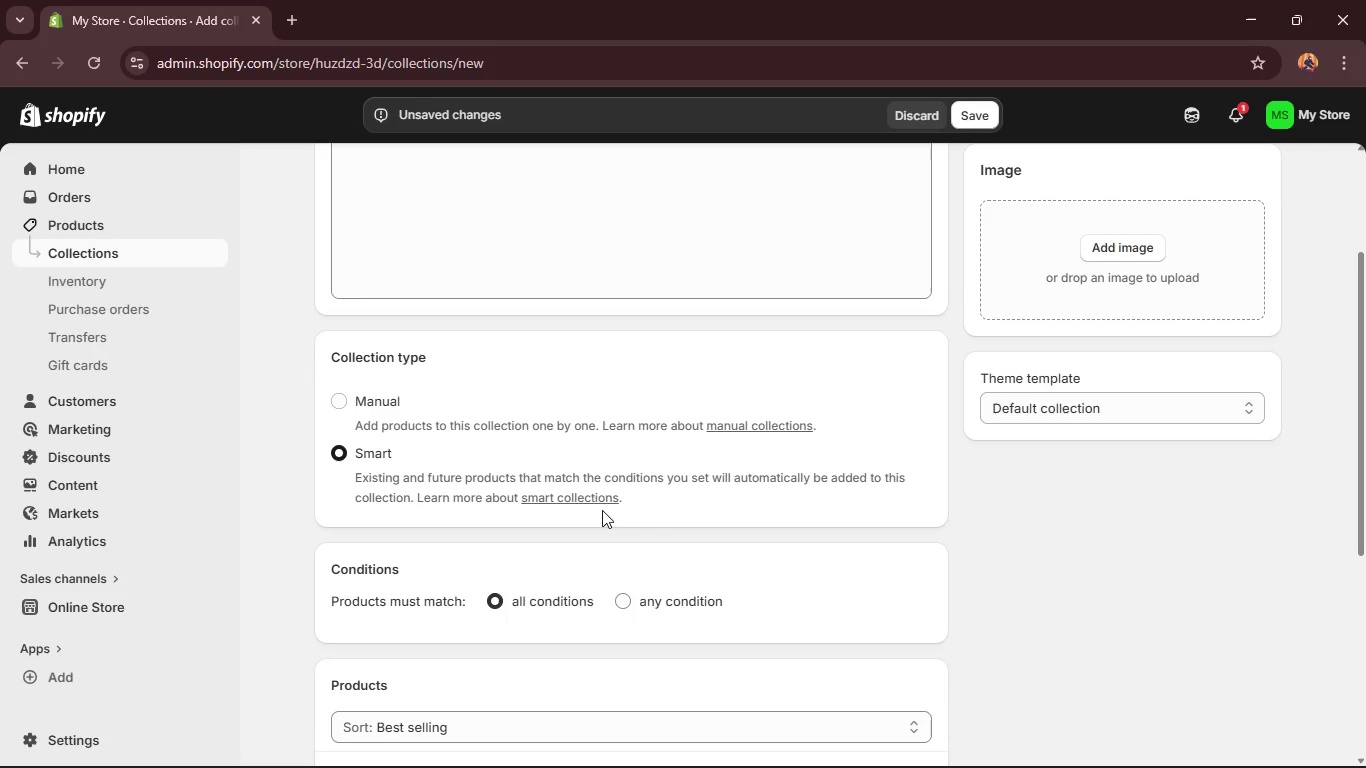 
scroll: coordinate [642, 544], scroll_direction: down, amount: 2.0
 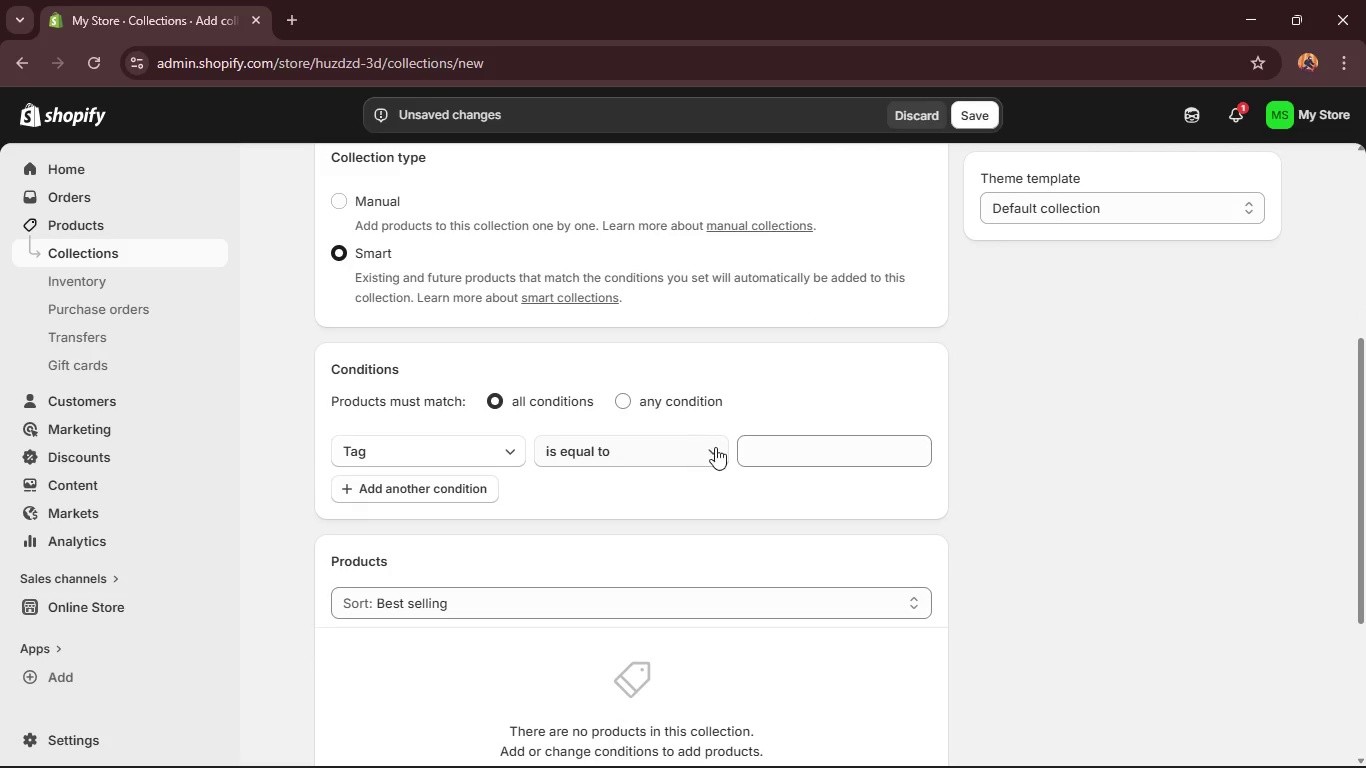 
left_click([856, 457])
 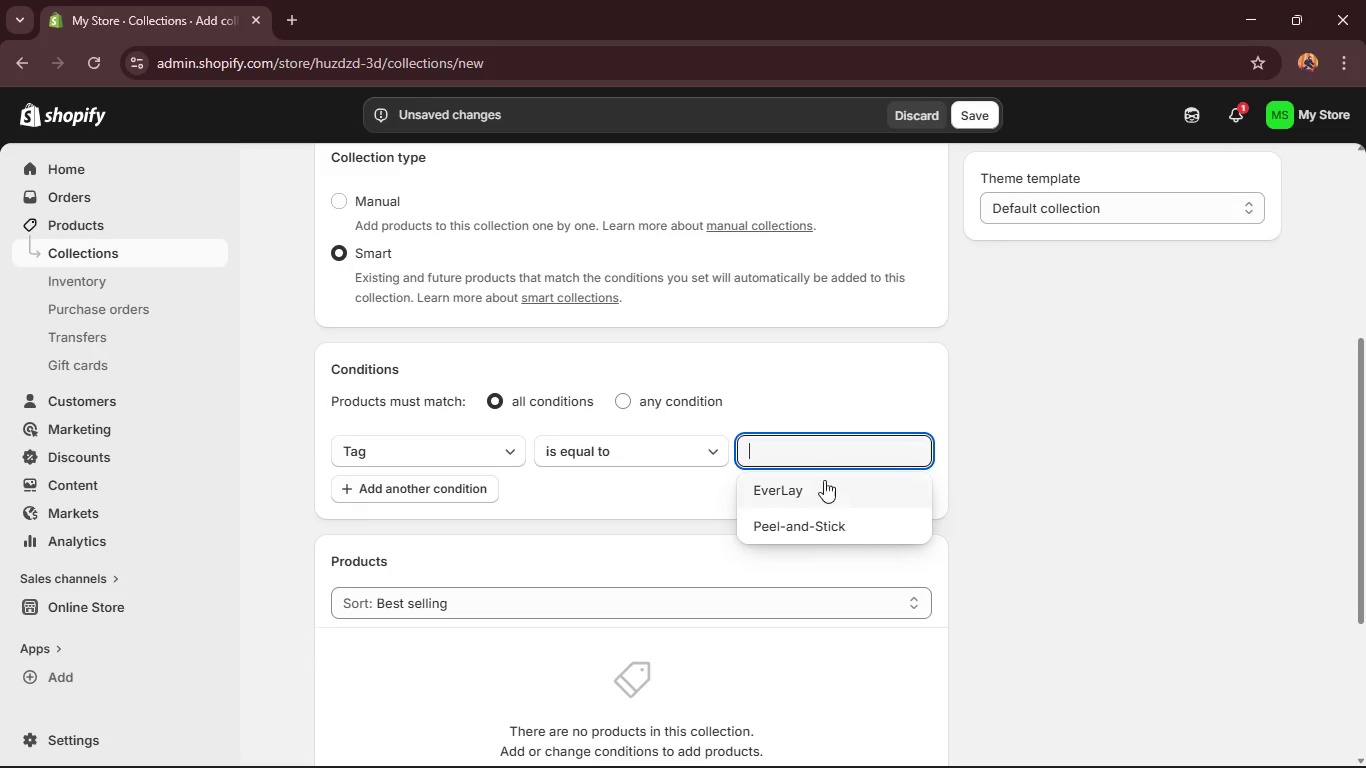 
left_click([815, 484])
 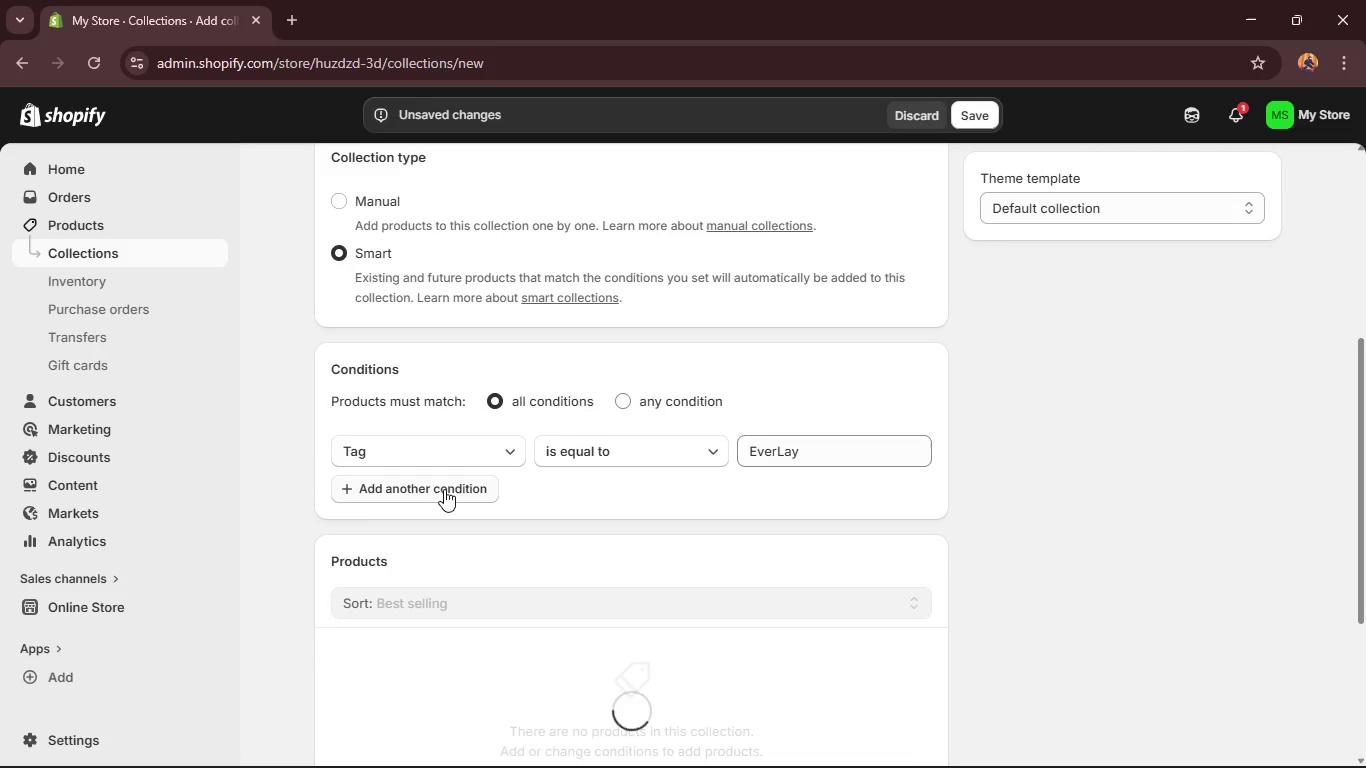 
left_click([444, 489])
 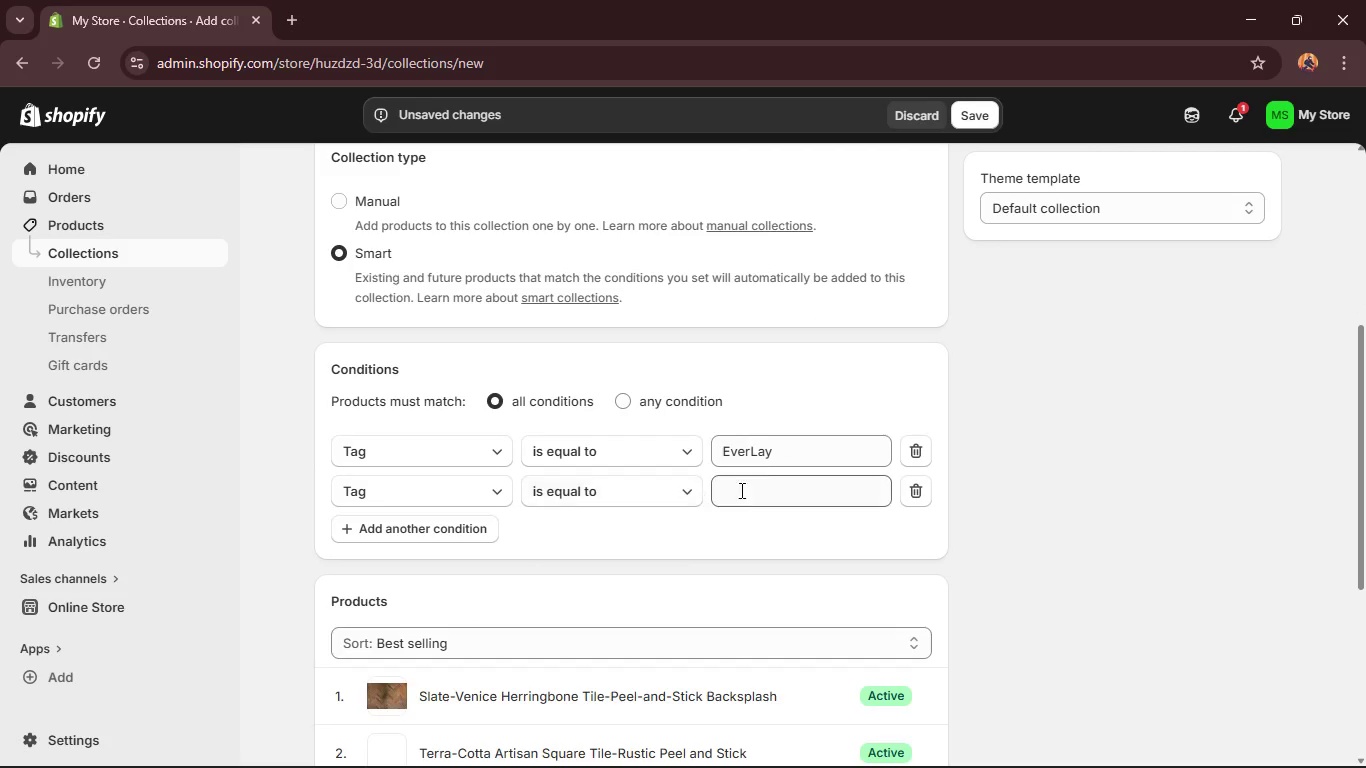 
left_click([771, 487])
 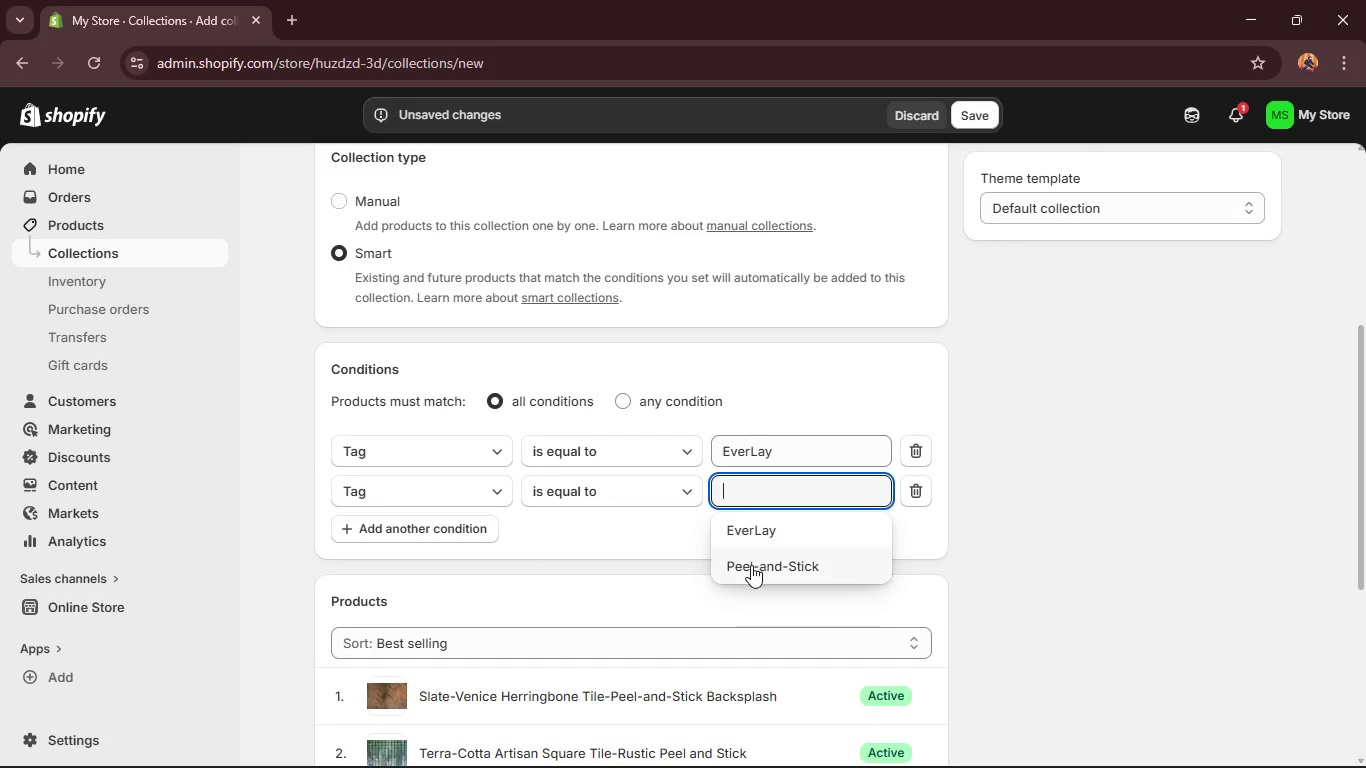 
left_click([751, 566])
 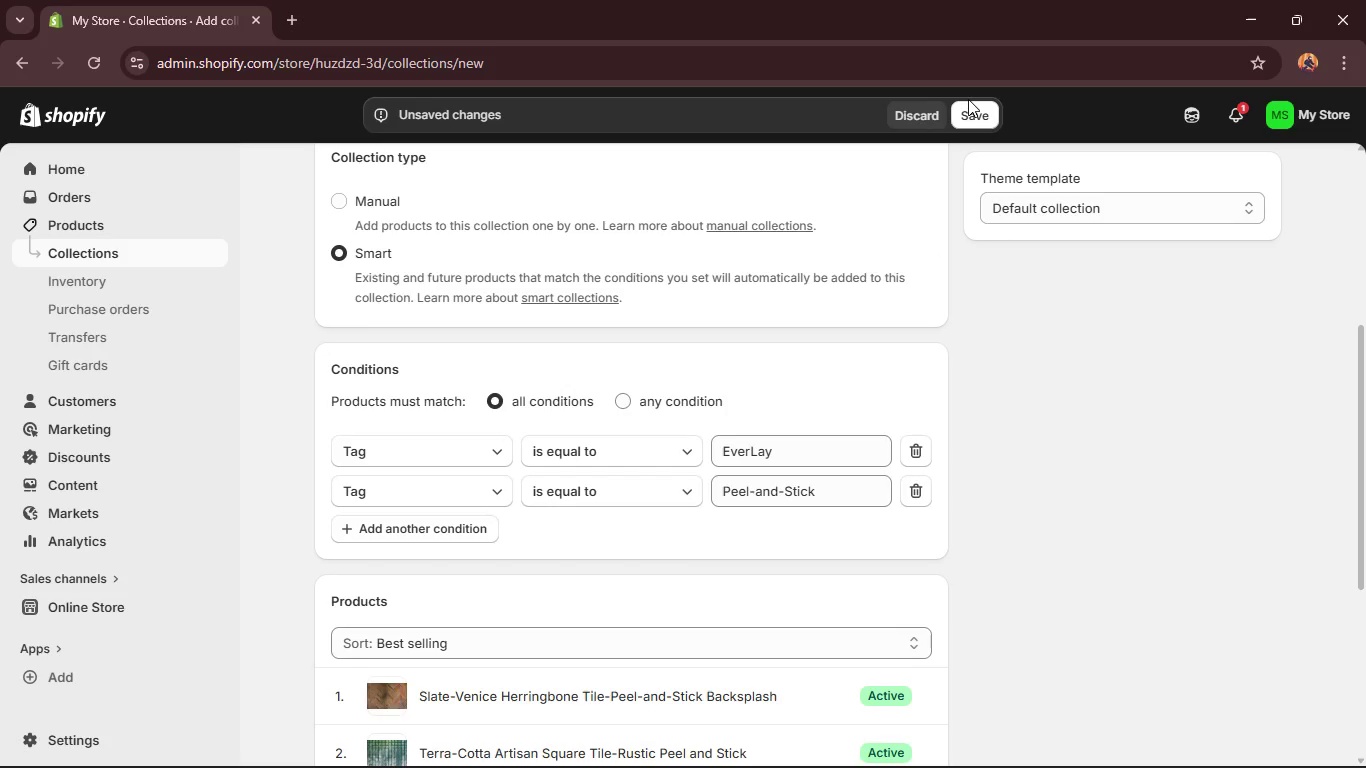 
left_click([969, 108])
 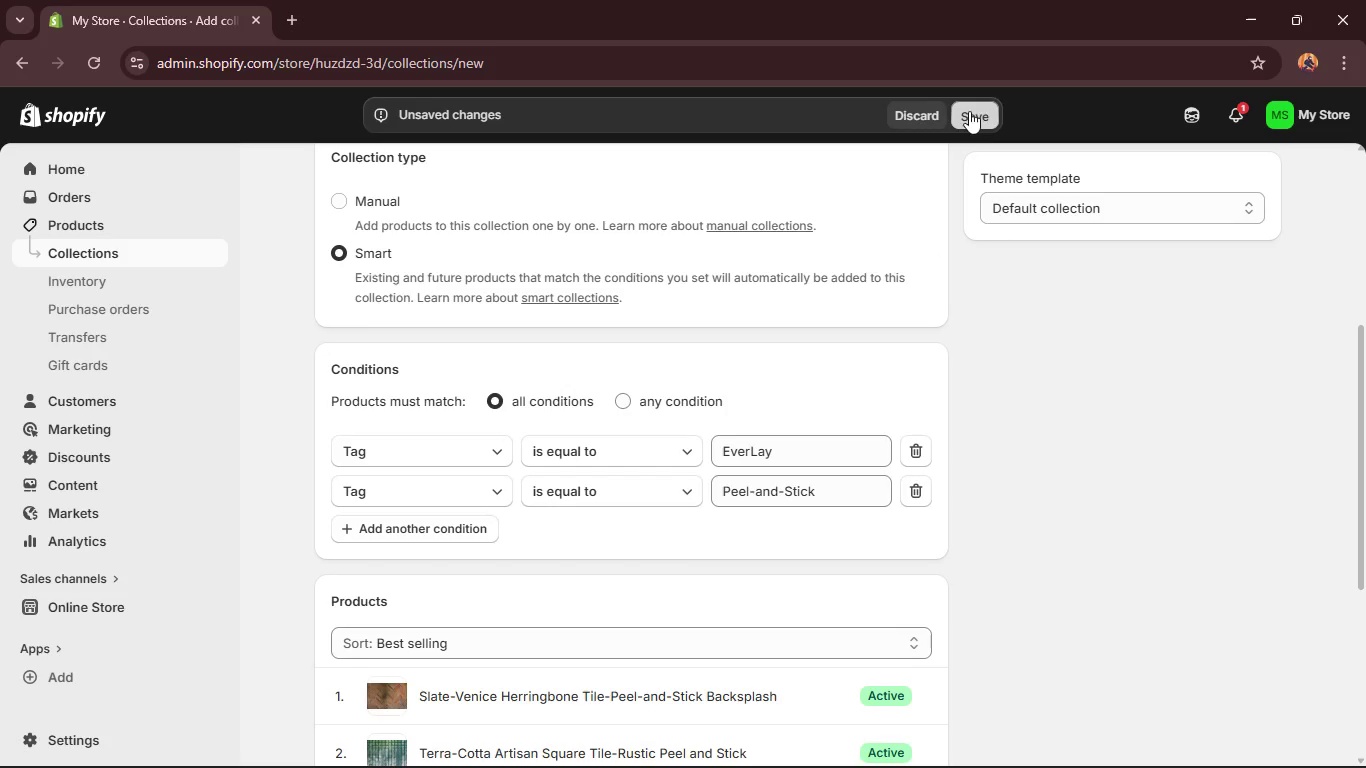 
mouse_move([960, 148])
 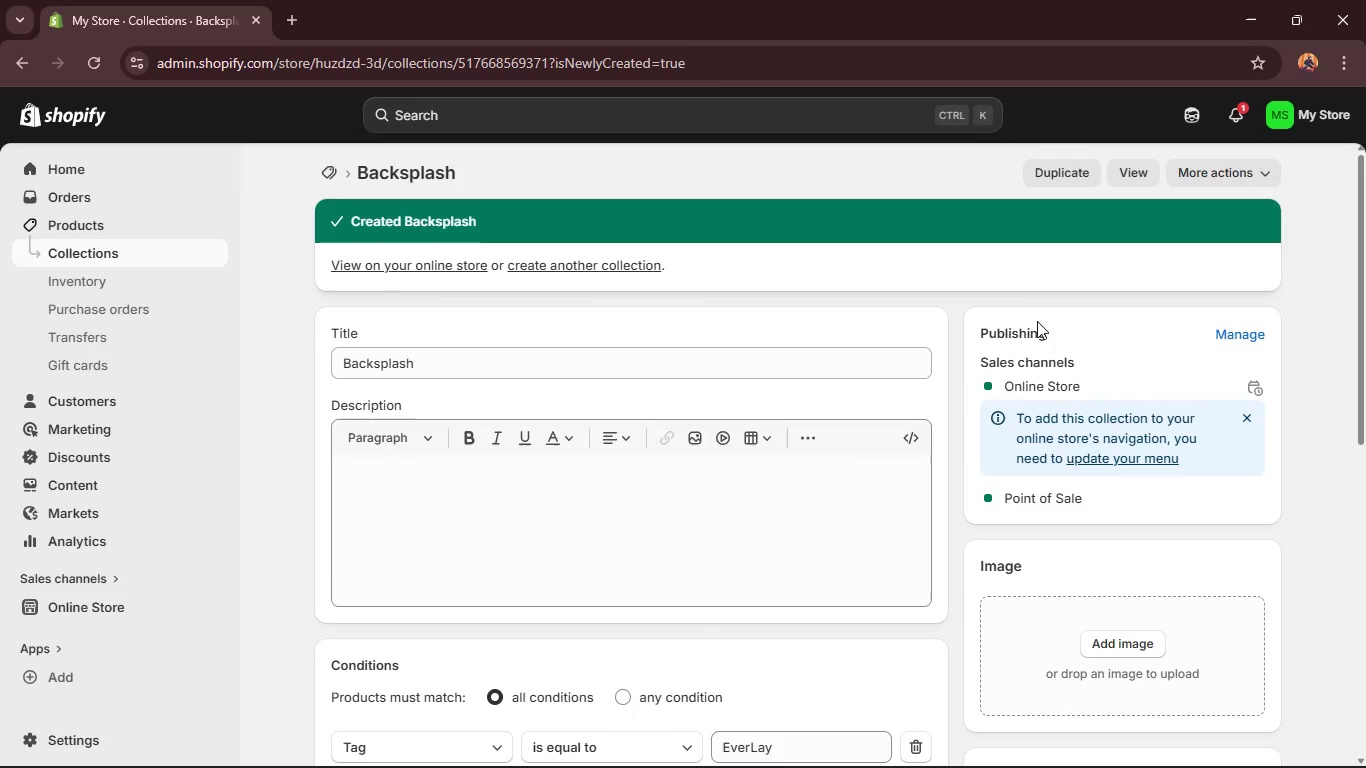 
wait(20.55)
 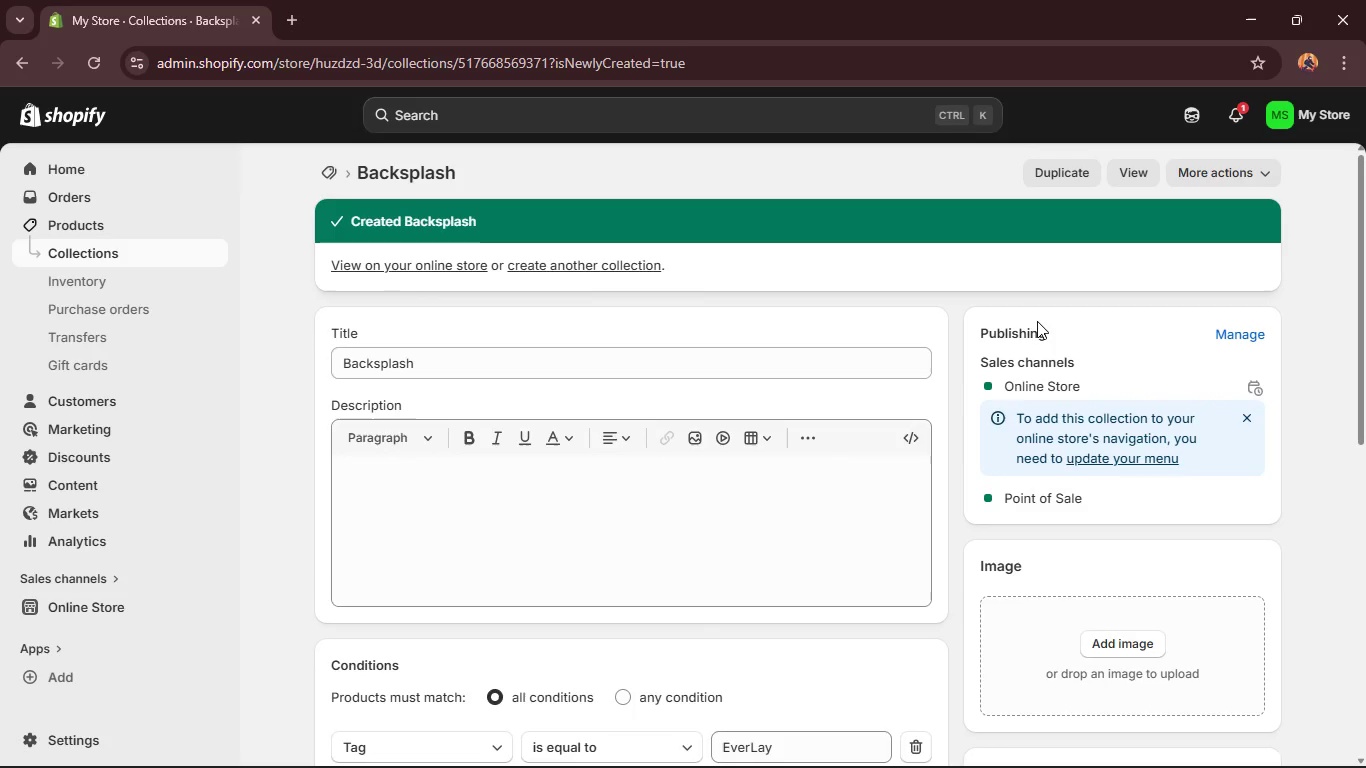 
left_click([80, 228])
 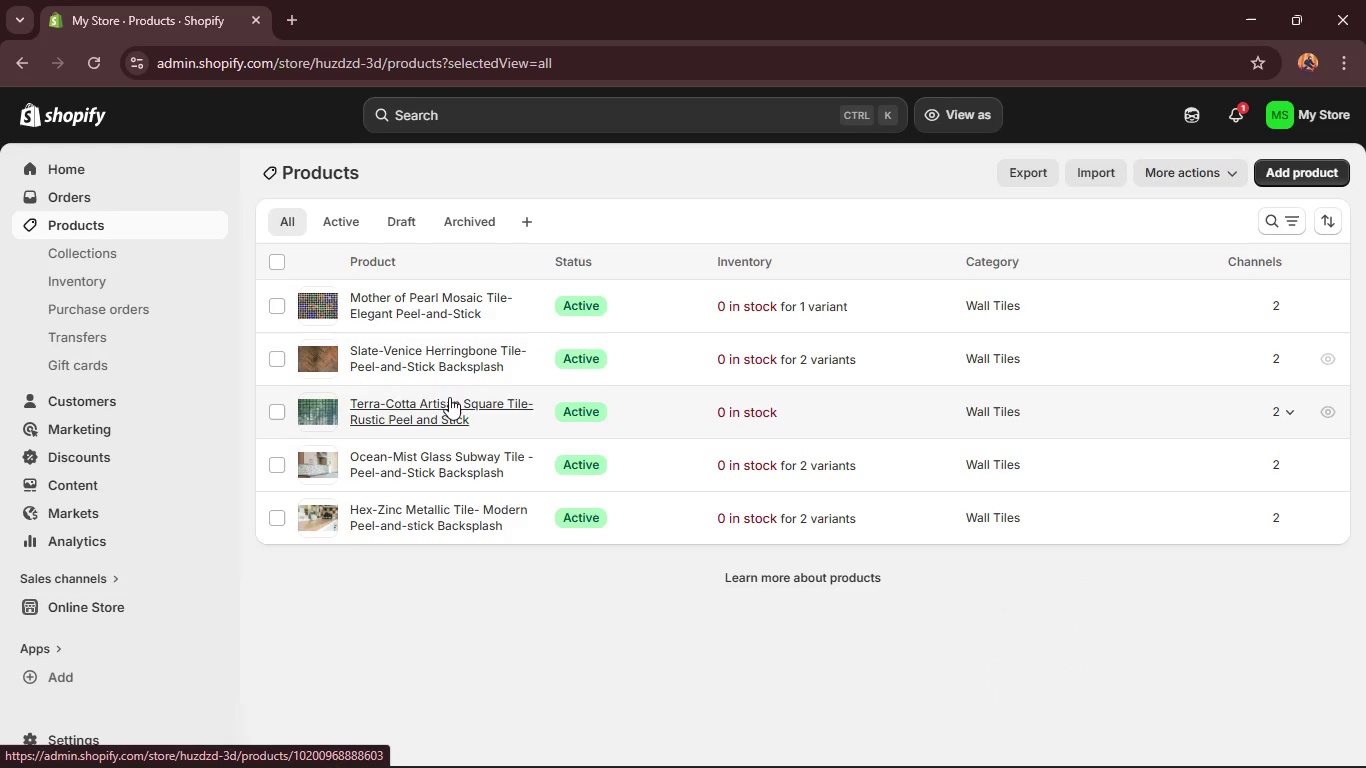 
left_click([312, 310])
 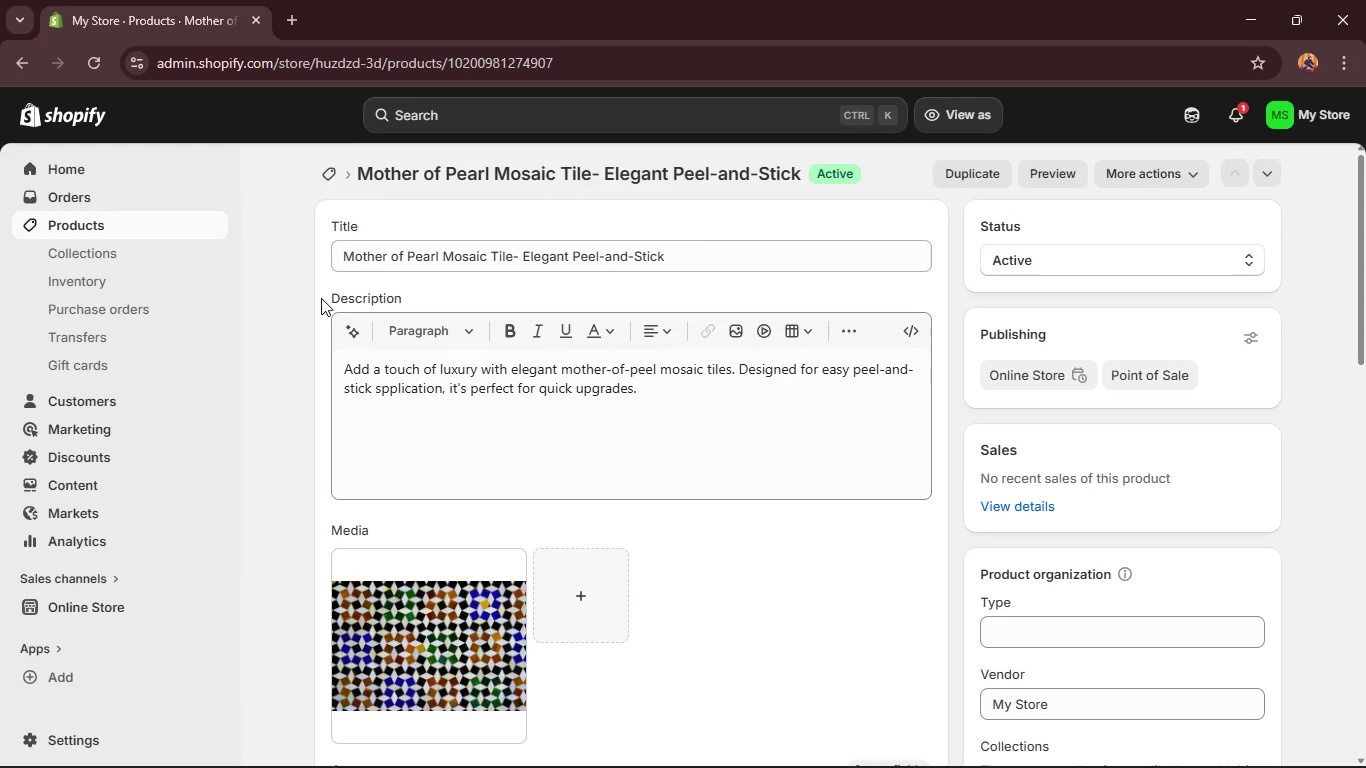 
wait(14.28)
 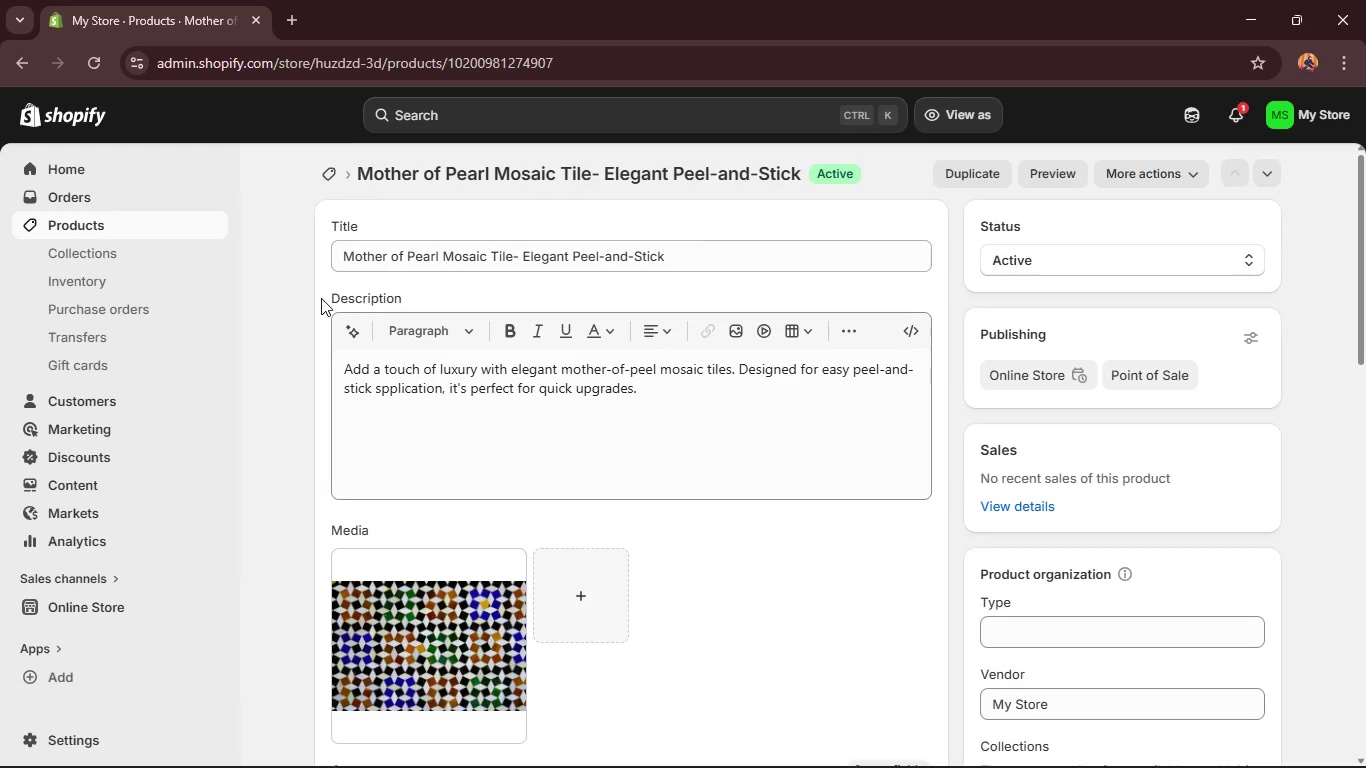 
scroll: coordinate [378, 470], scroll_direction: down, amount: 6.0
 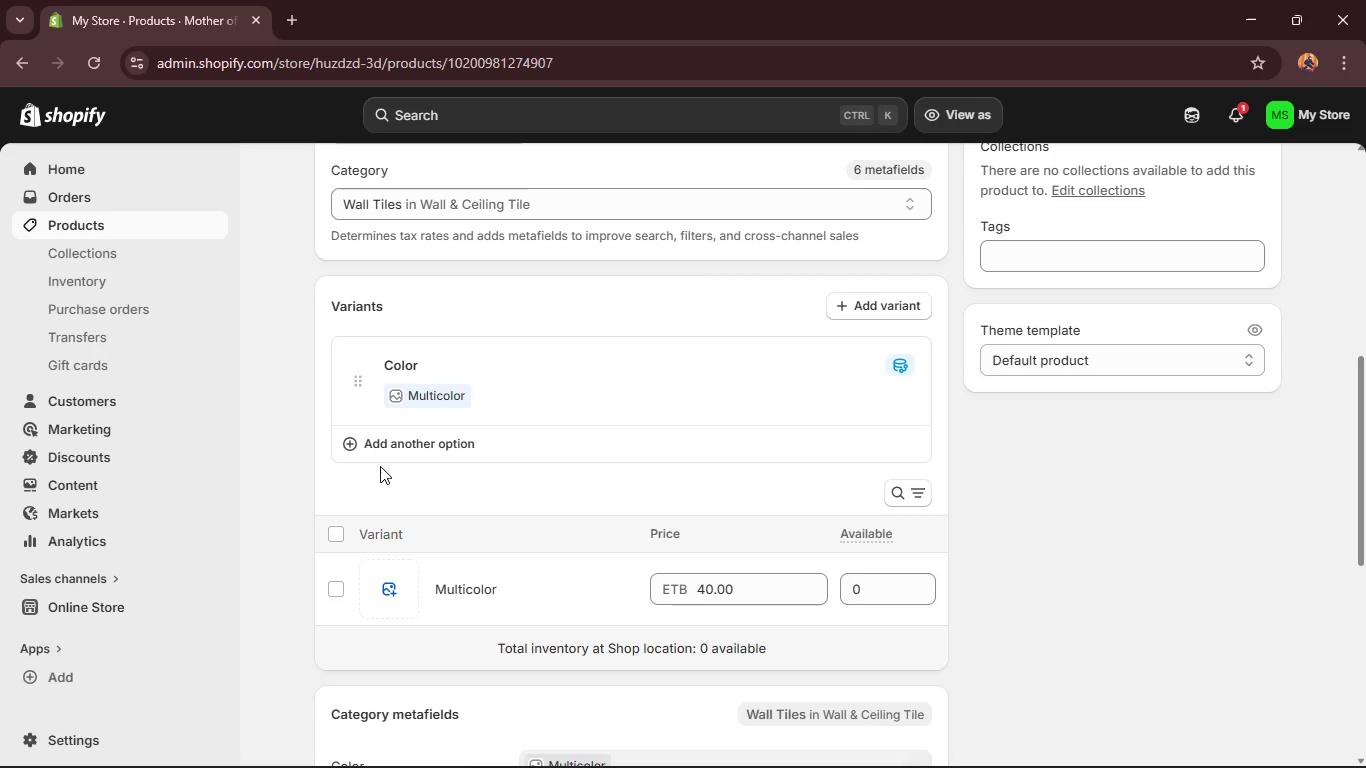 
scroll: coordinate [380, 451], scroll_direction: up, amount: 9.0
 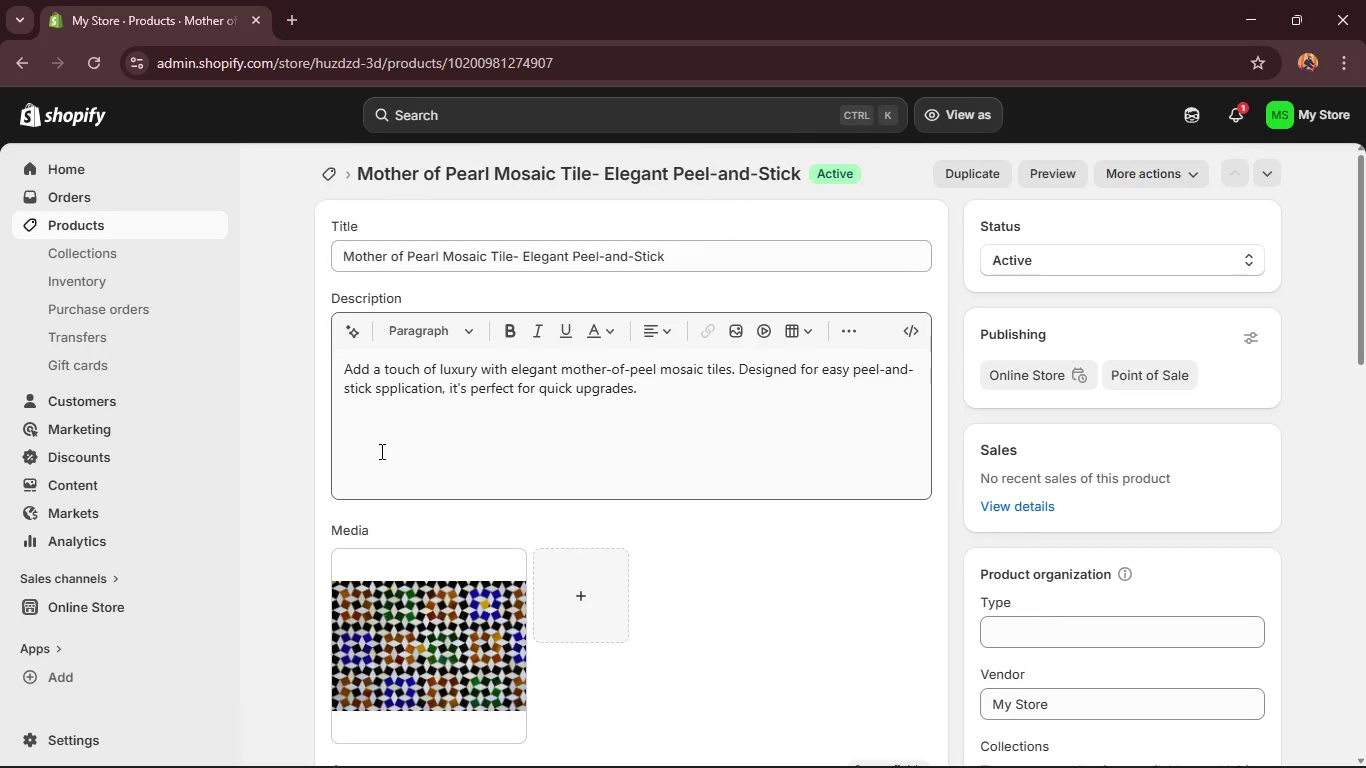 
key(Meta+Shift+S)
 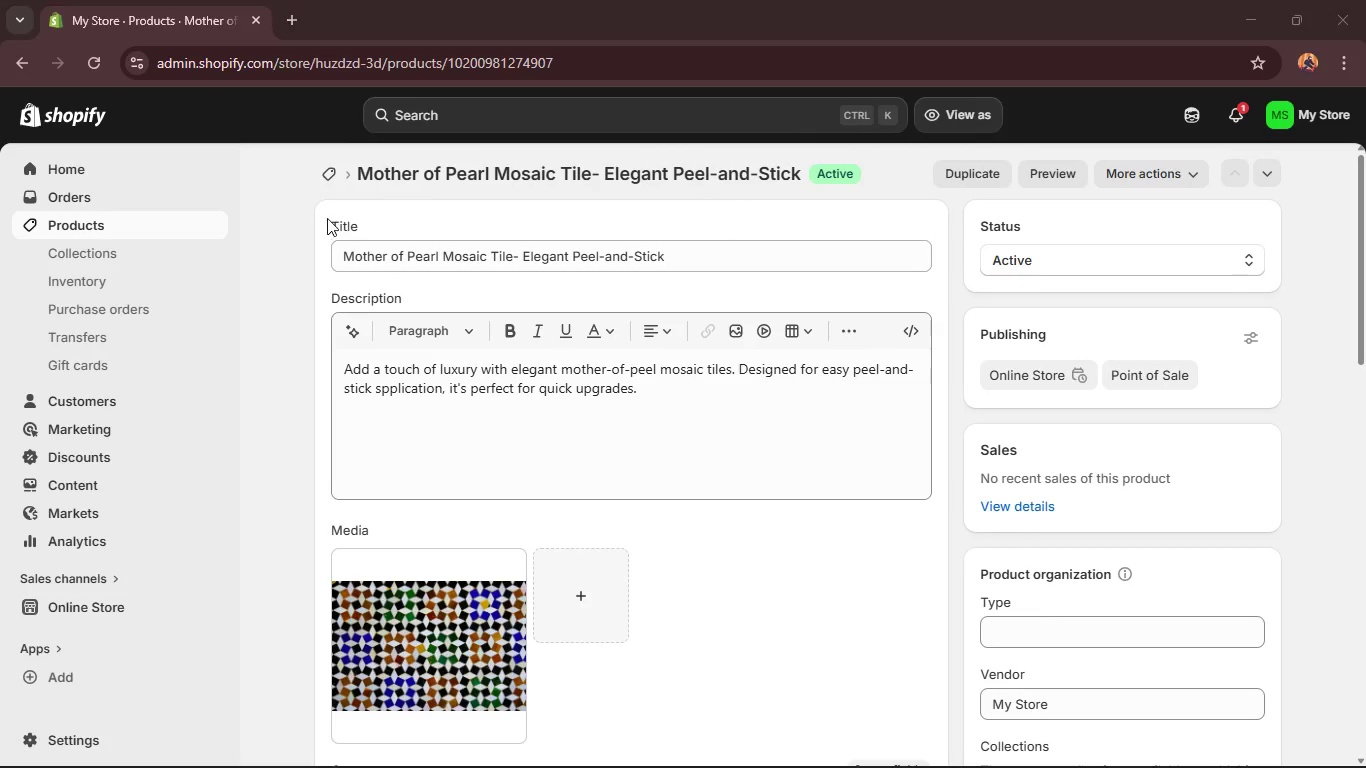 
left_click_drag(start_coordinate=[315, 205], to_coordinate=[333, 222])
 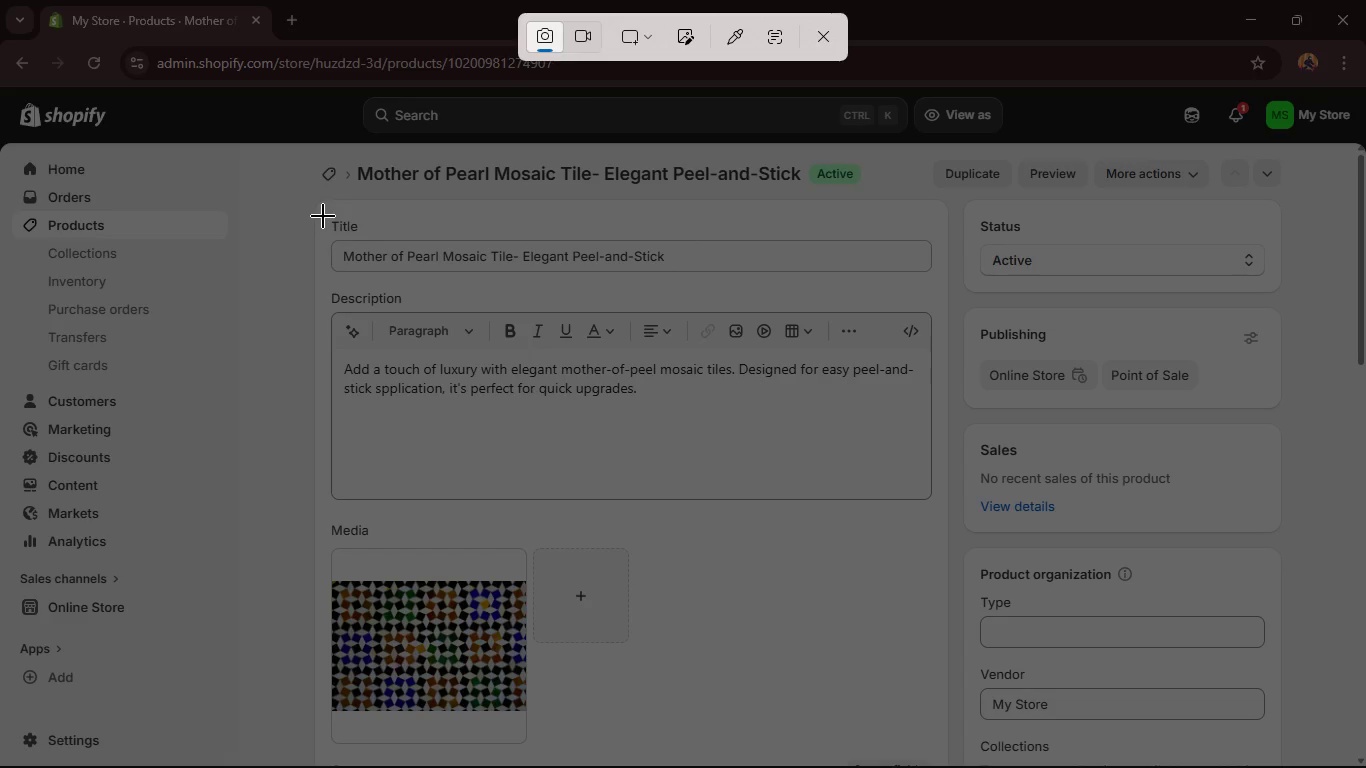 
left_click_drag(start_coordinate=[323, 216], to_coordinate=[951, 767])
 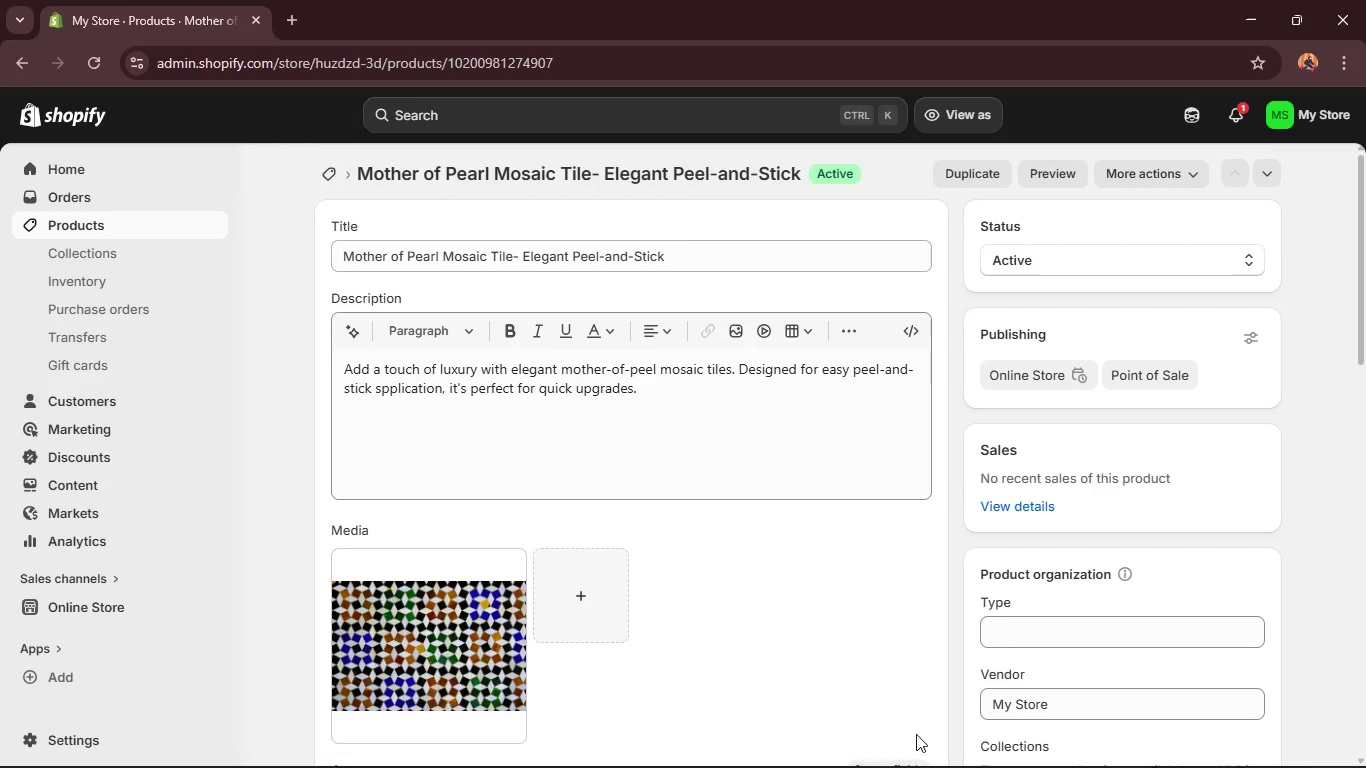 
scroll: coordinate [825, 568], scroll_direction: down, amount: 7.0
 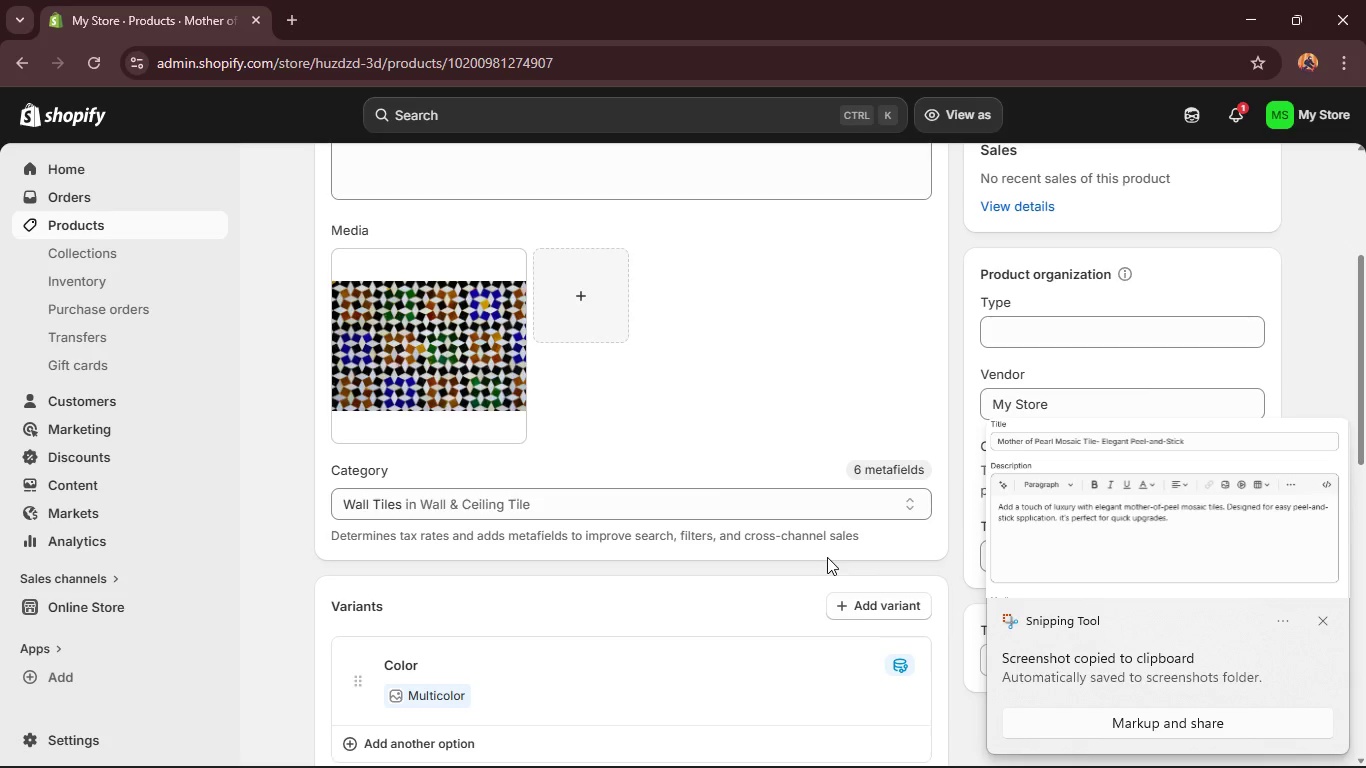 
wait(10.28)
 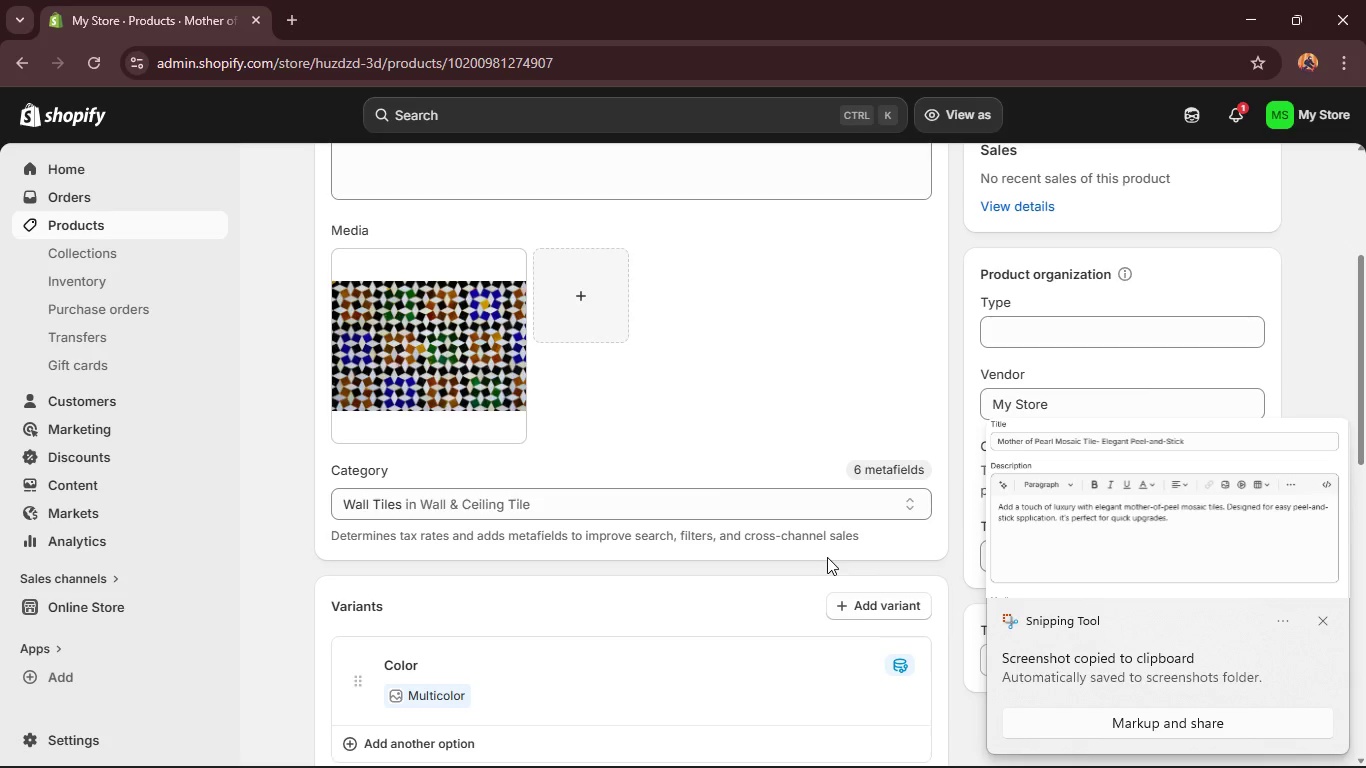 
scroll: coordinate [800, 542], scroll_direction: down, amount: 9.0
 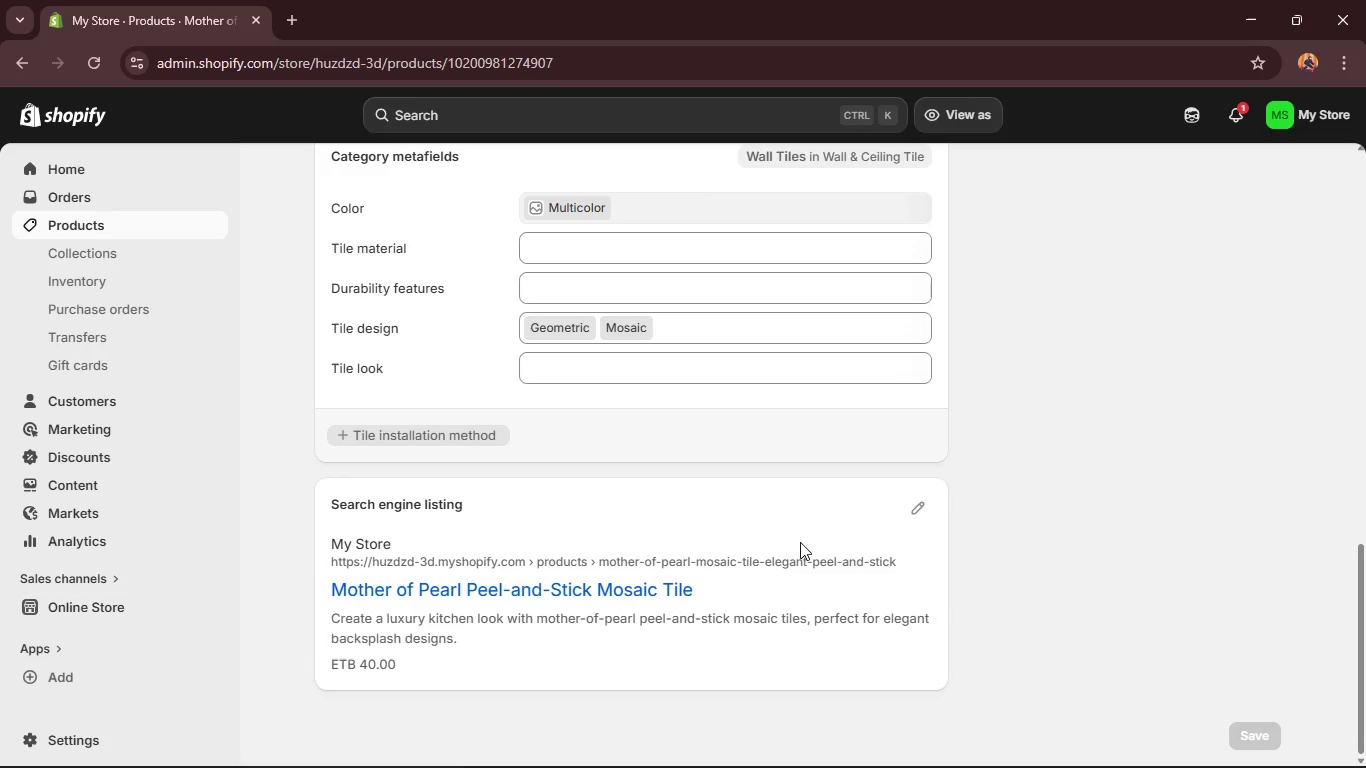 
scroll: coordinate [800, 542], scroll_direction: up, amount: 8.0
 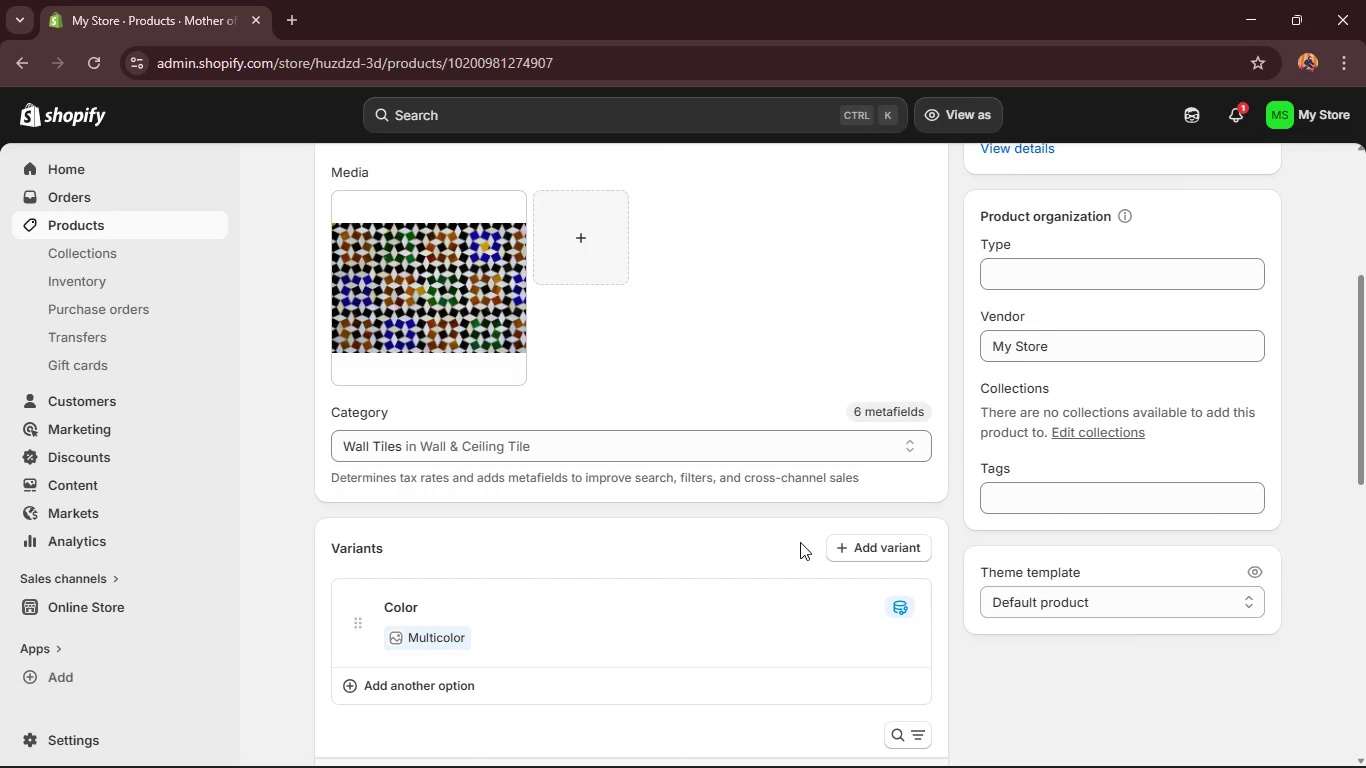 
scroll: coordinate [800, 542], scroll_direction: down, amount: 2.0
 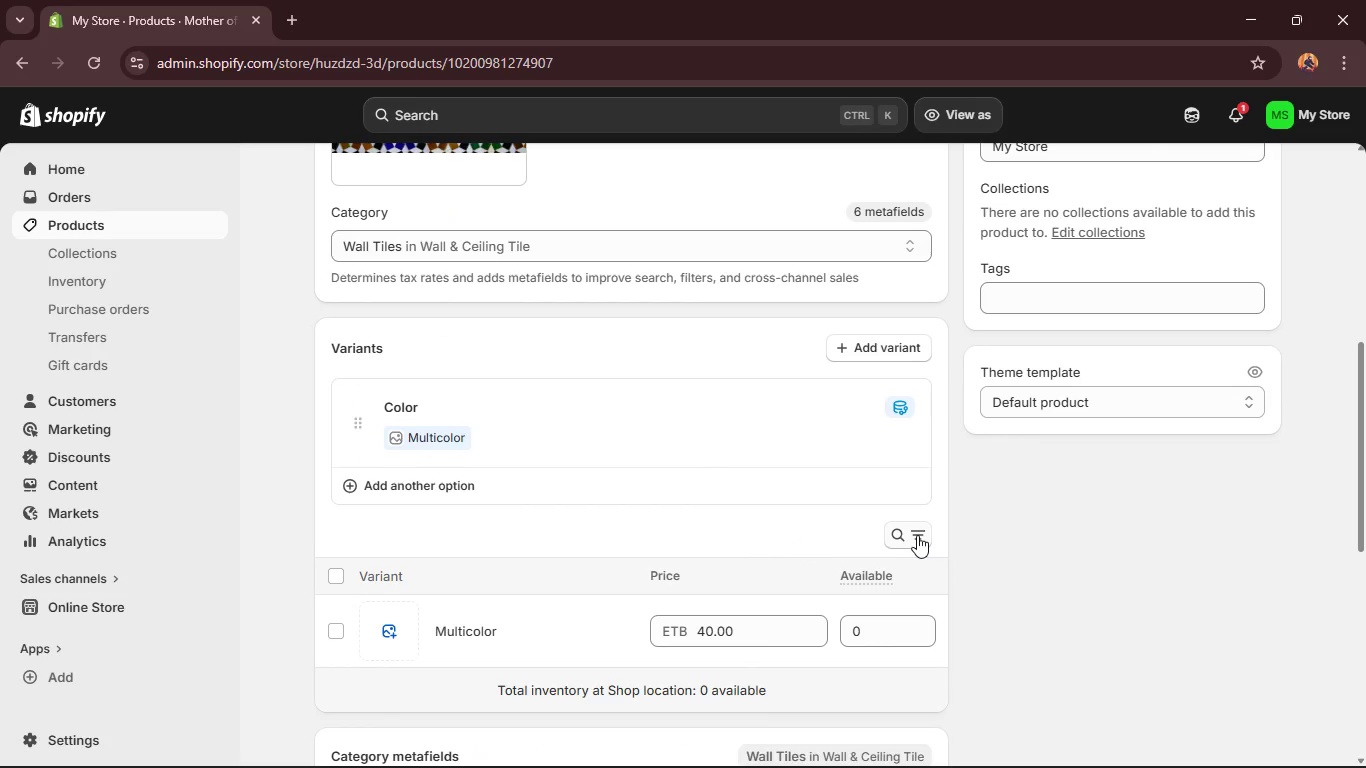 
scroll: coordinate [770, 569], scroll_direction: up, amount: 3.0
 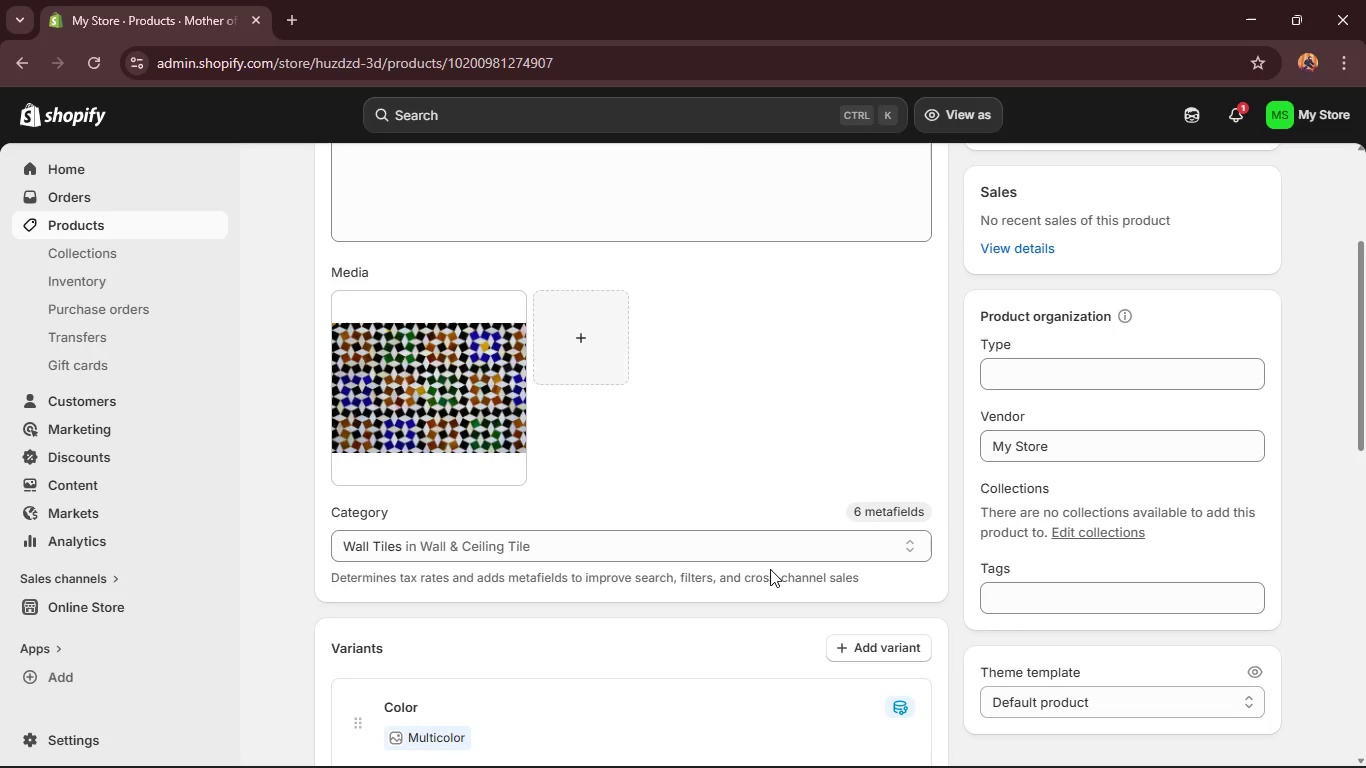 
scroll: coordinate [770, 569], scroll_direction: down, amount: 3.0
 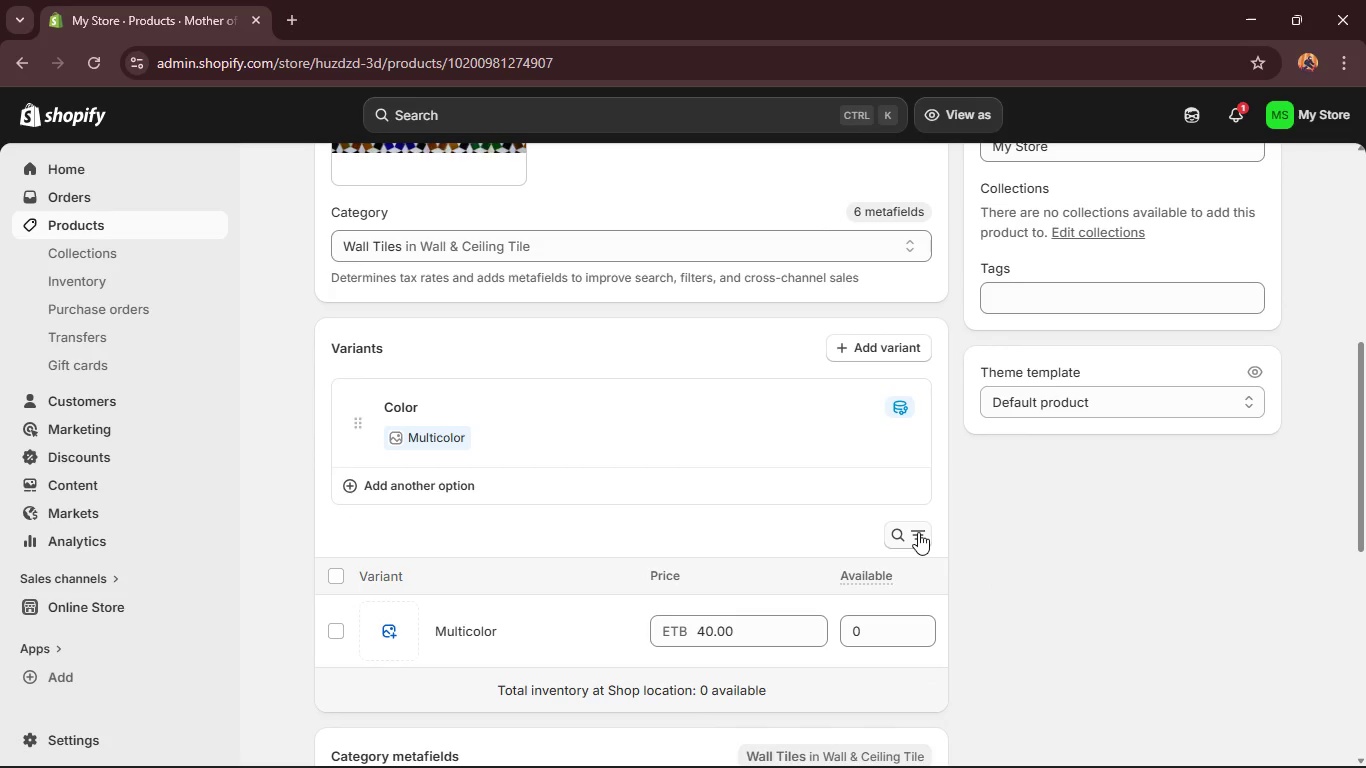 
left_click([918, 532])
 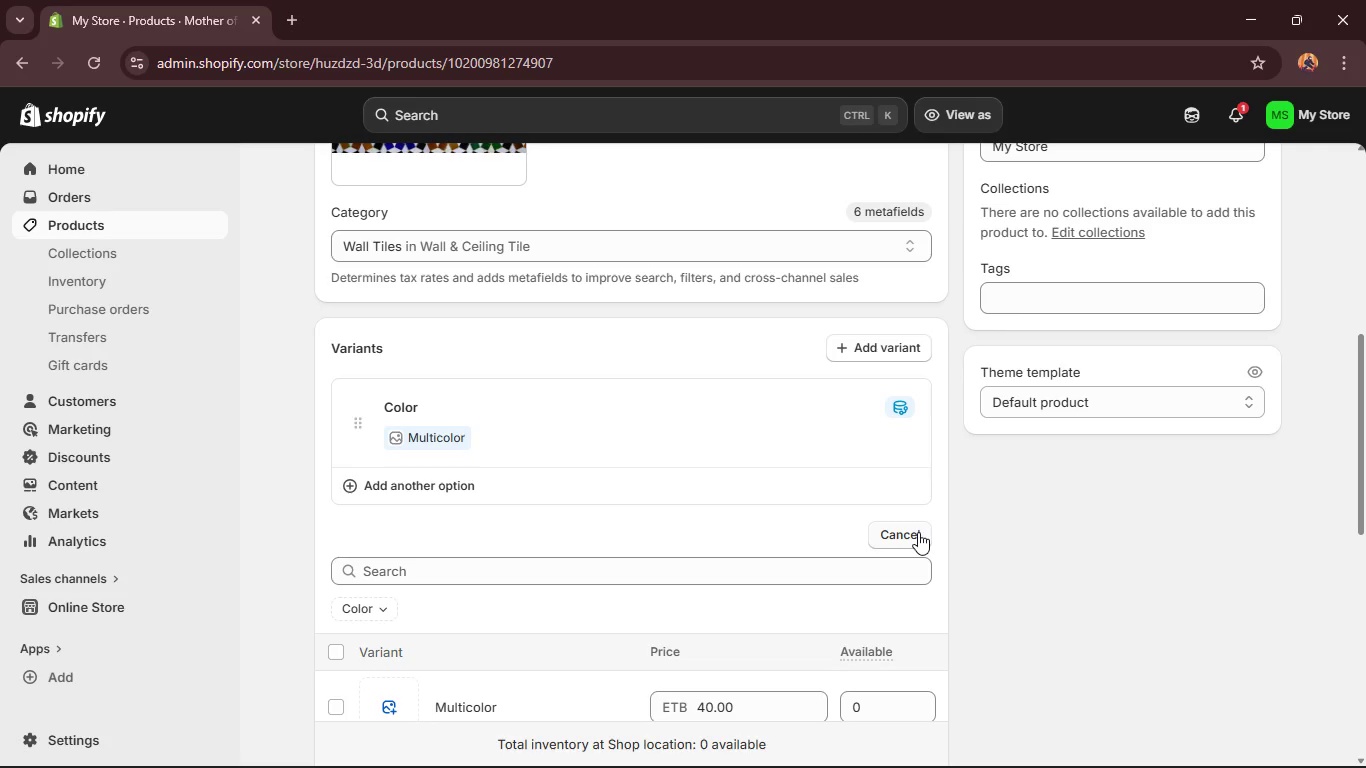 
scroll: coordinate [849, 586], scroll_direction: down, amount: 1.0
 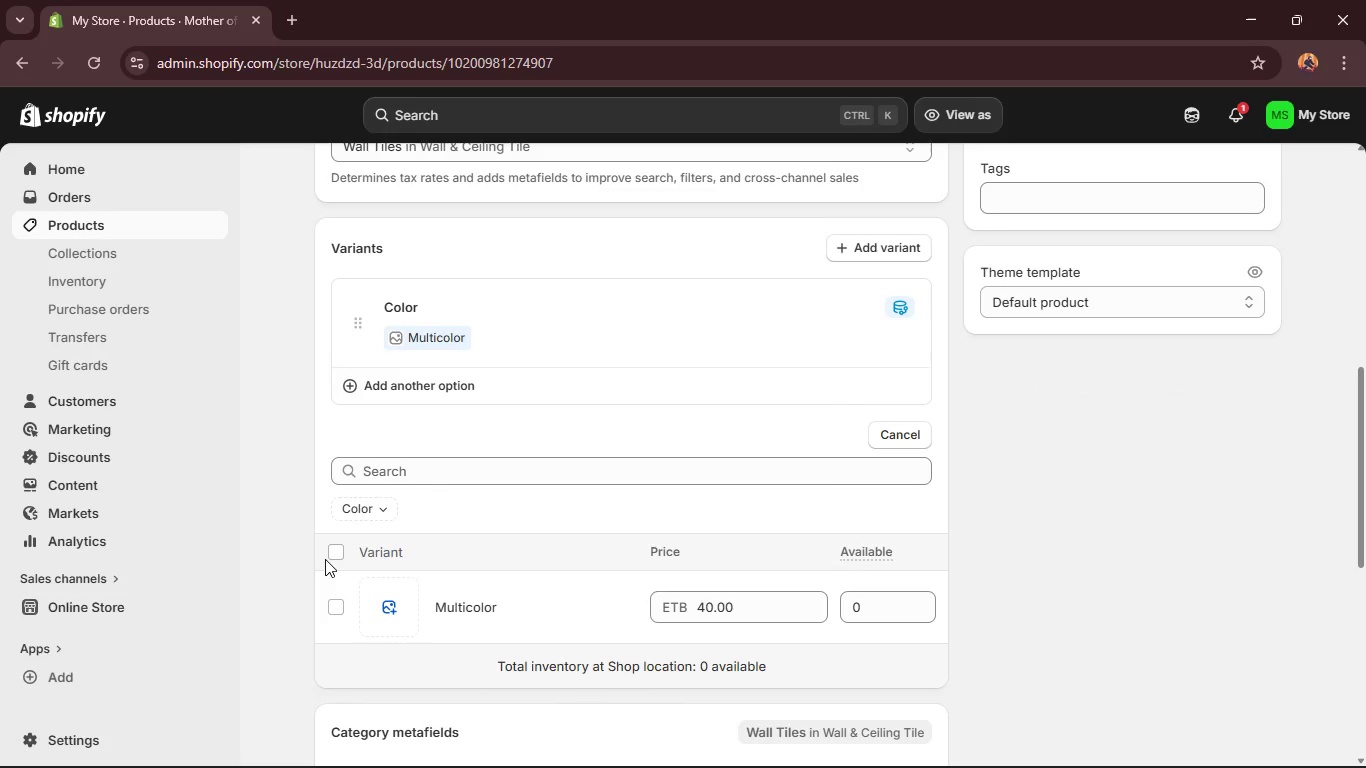 
left_click([333, 554])
 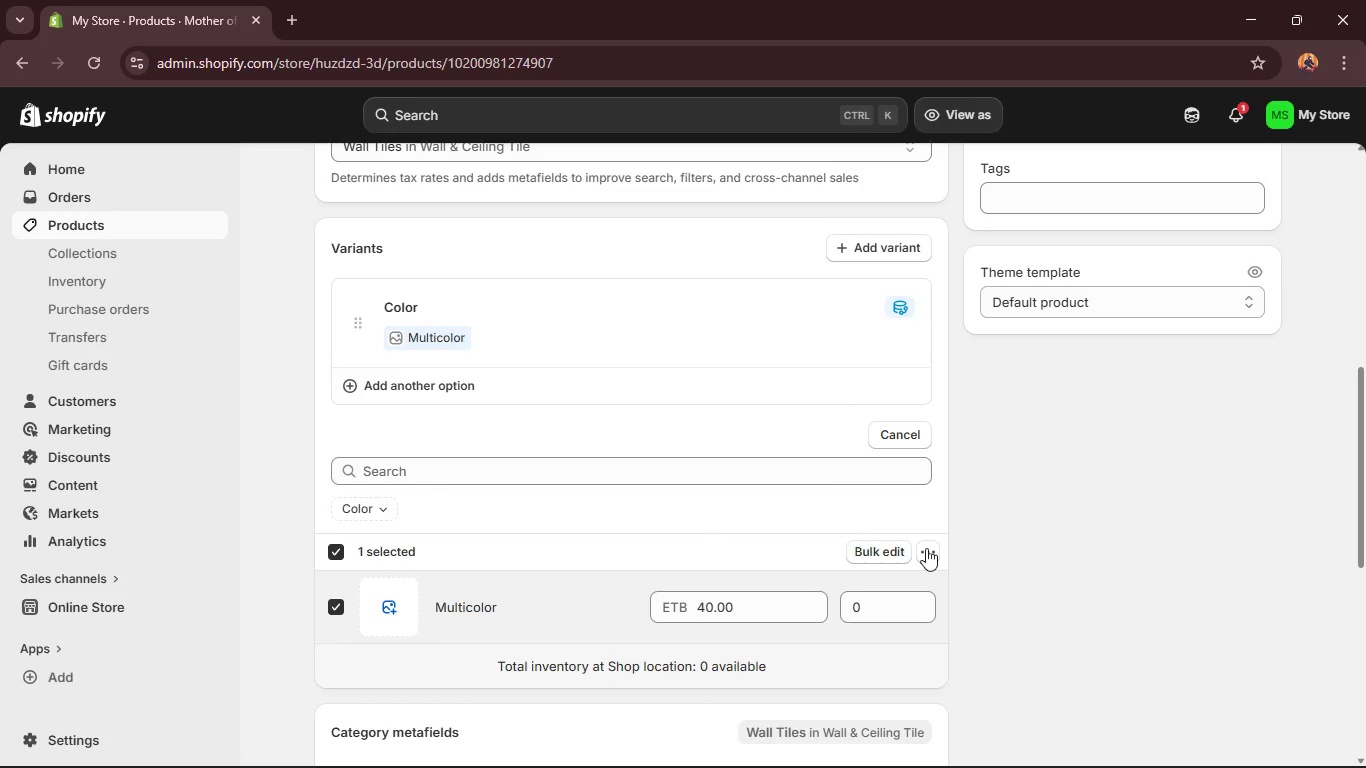 
left_click([926, 550])
 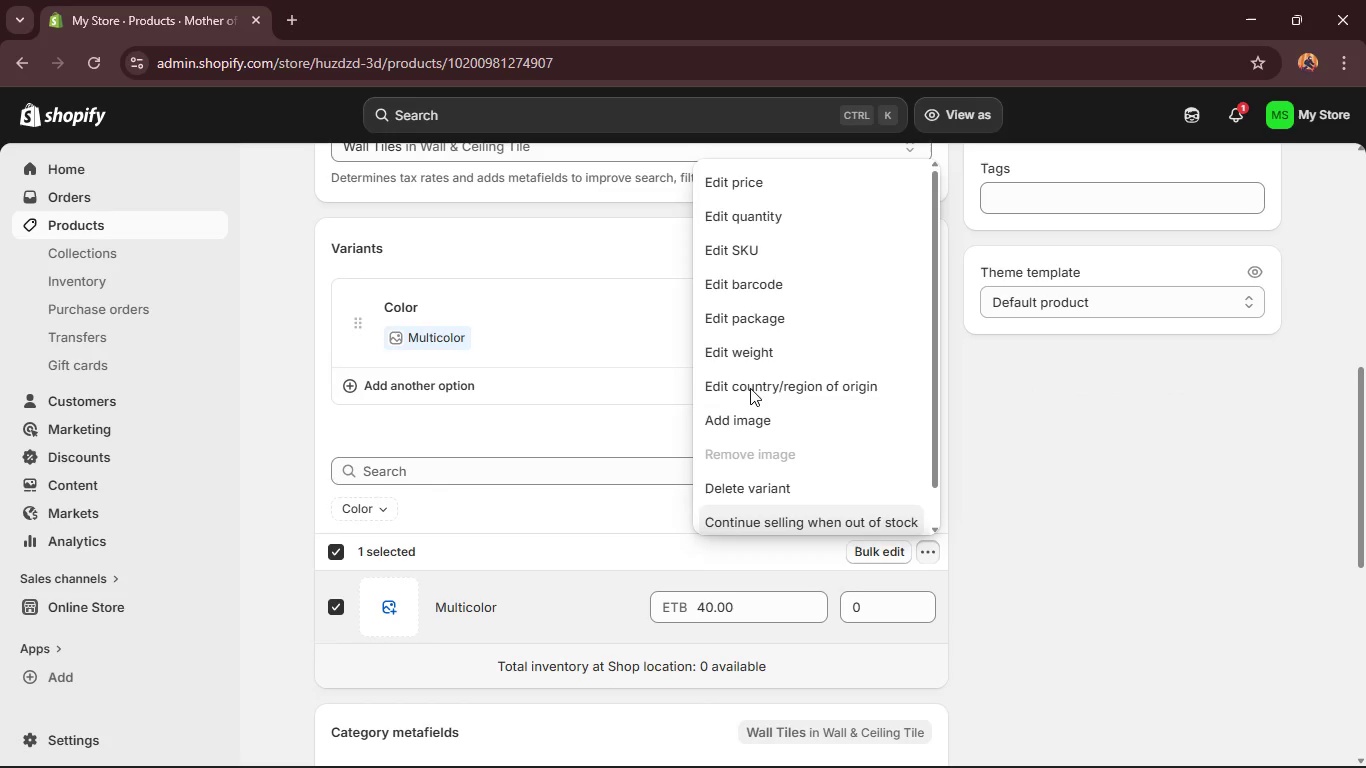 
scroll: coordinate [750, 385], scroll_direction: up, amount: 1.0
 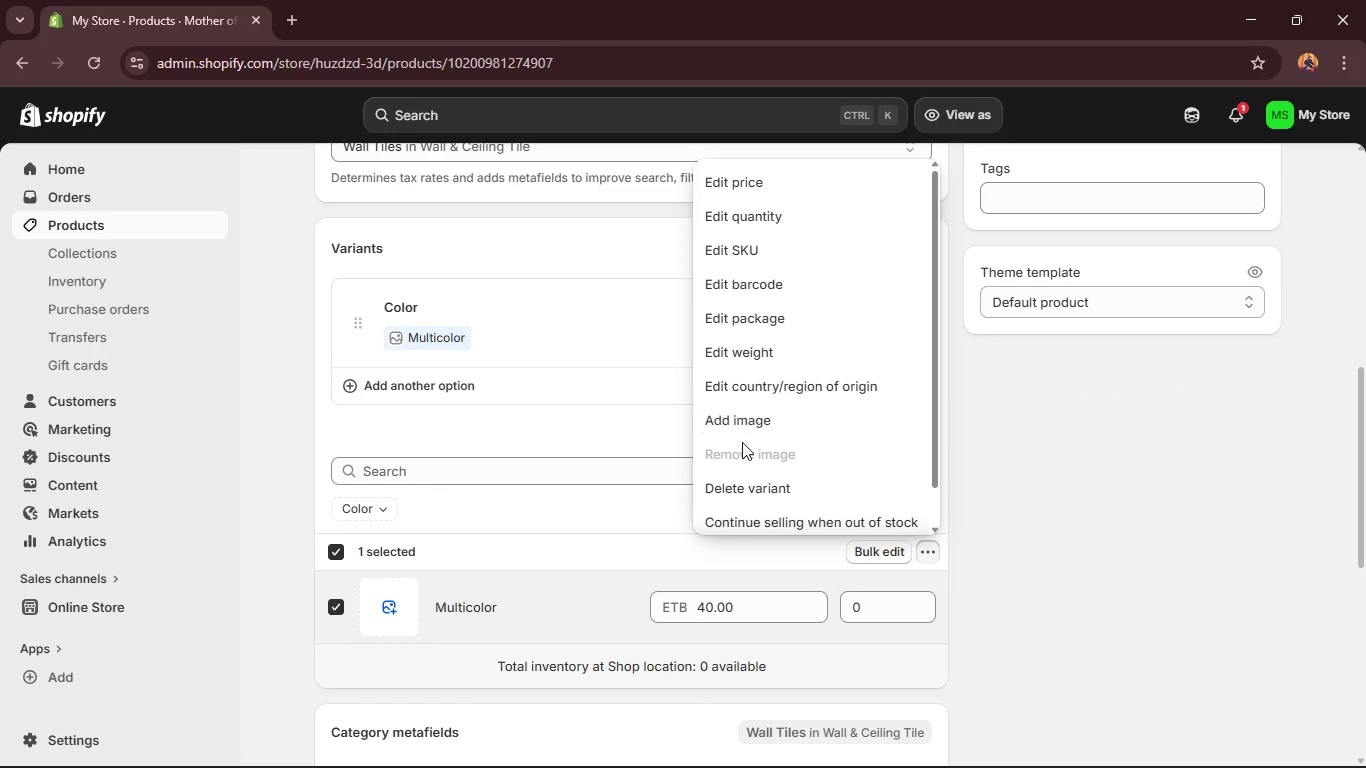 
left_click([759, 352])
 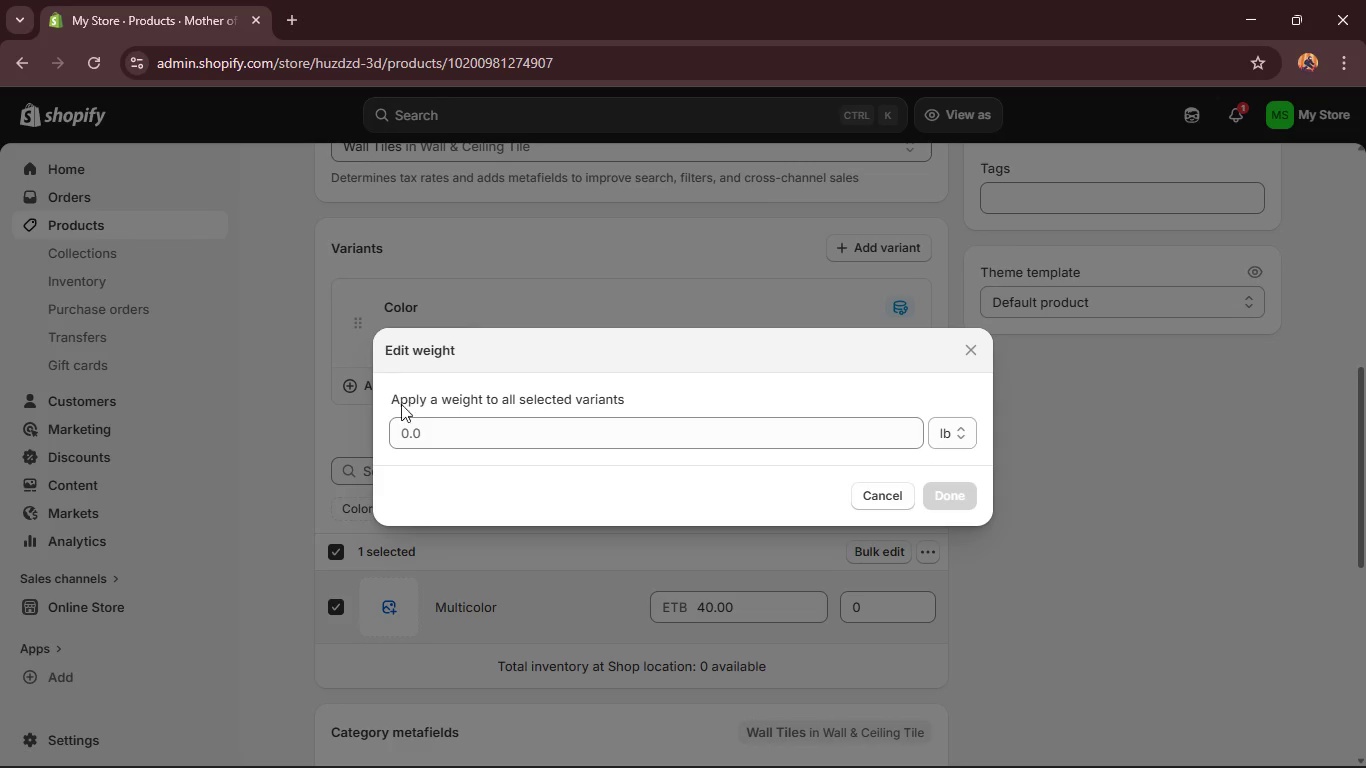 
left_click([406, 437])
 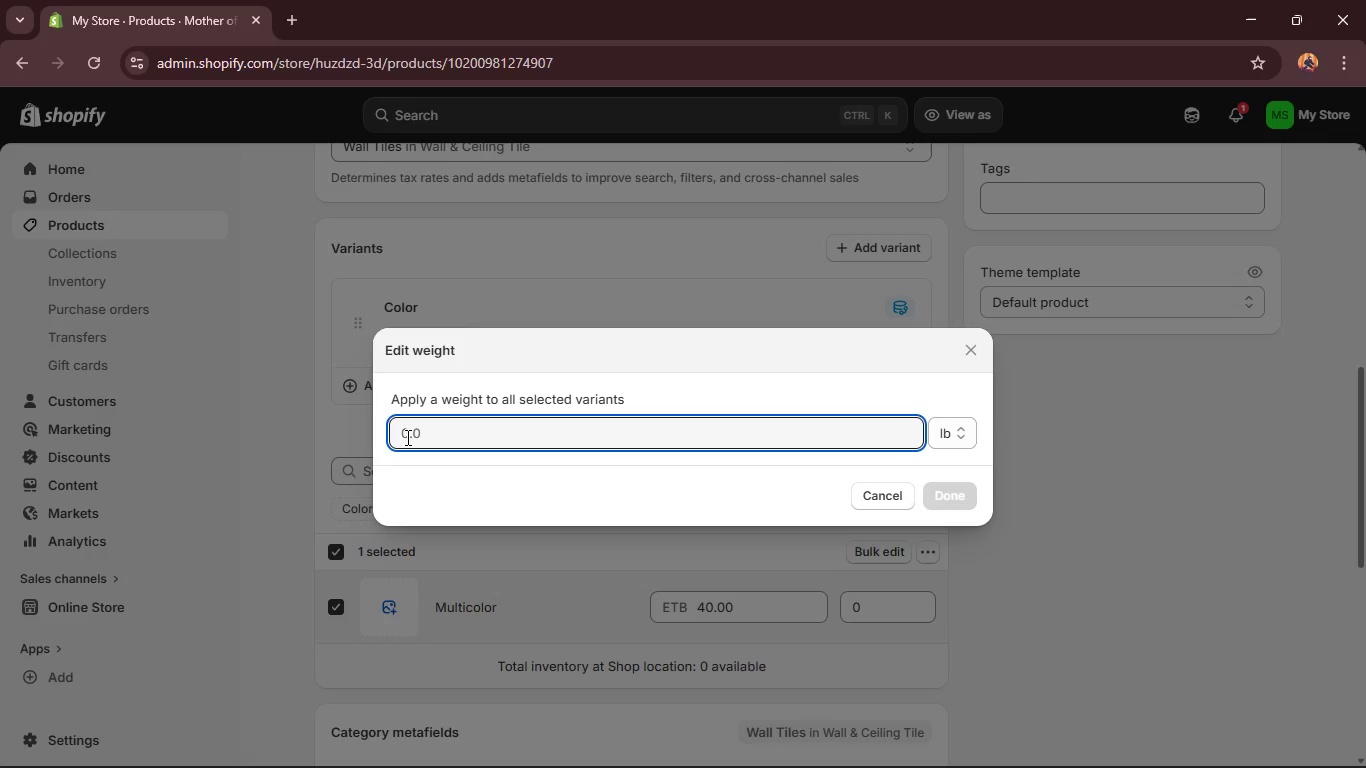 
key(2)
 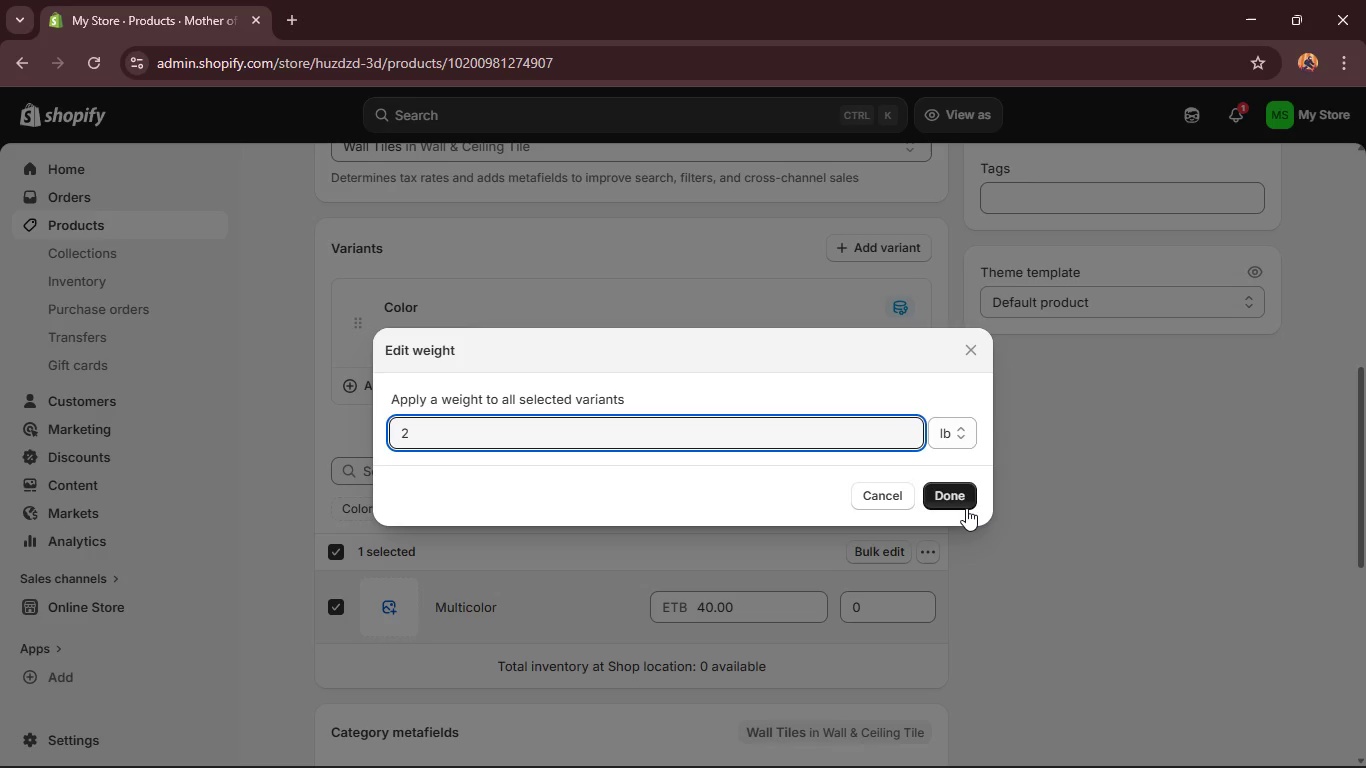 
left_click([957, 501])
 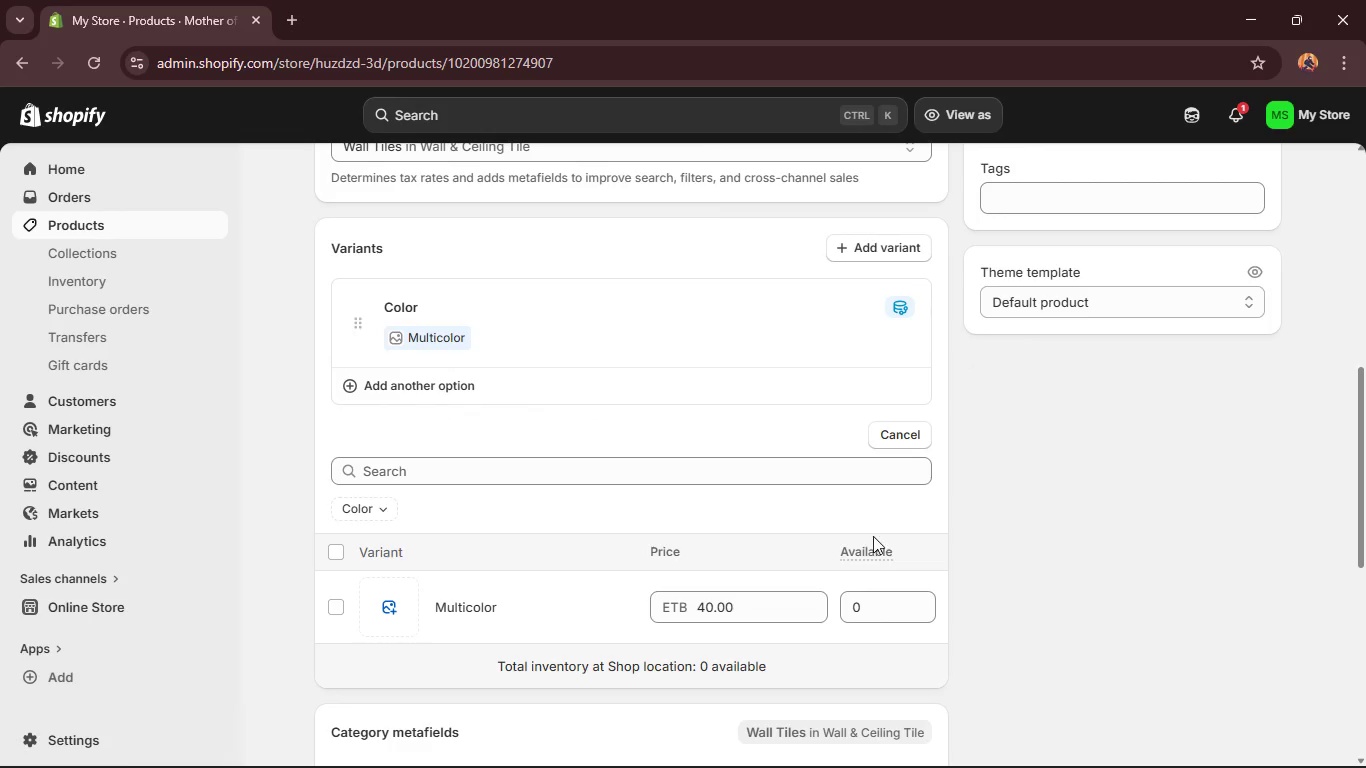 
scroll: coordinate [813, 523], scroll_direction: up, amount: 12.0
 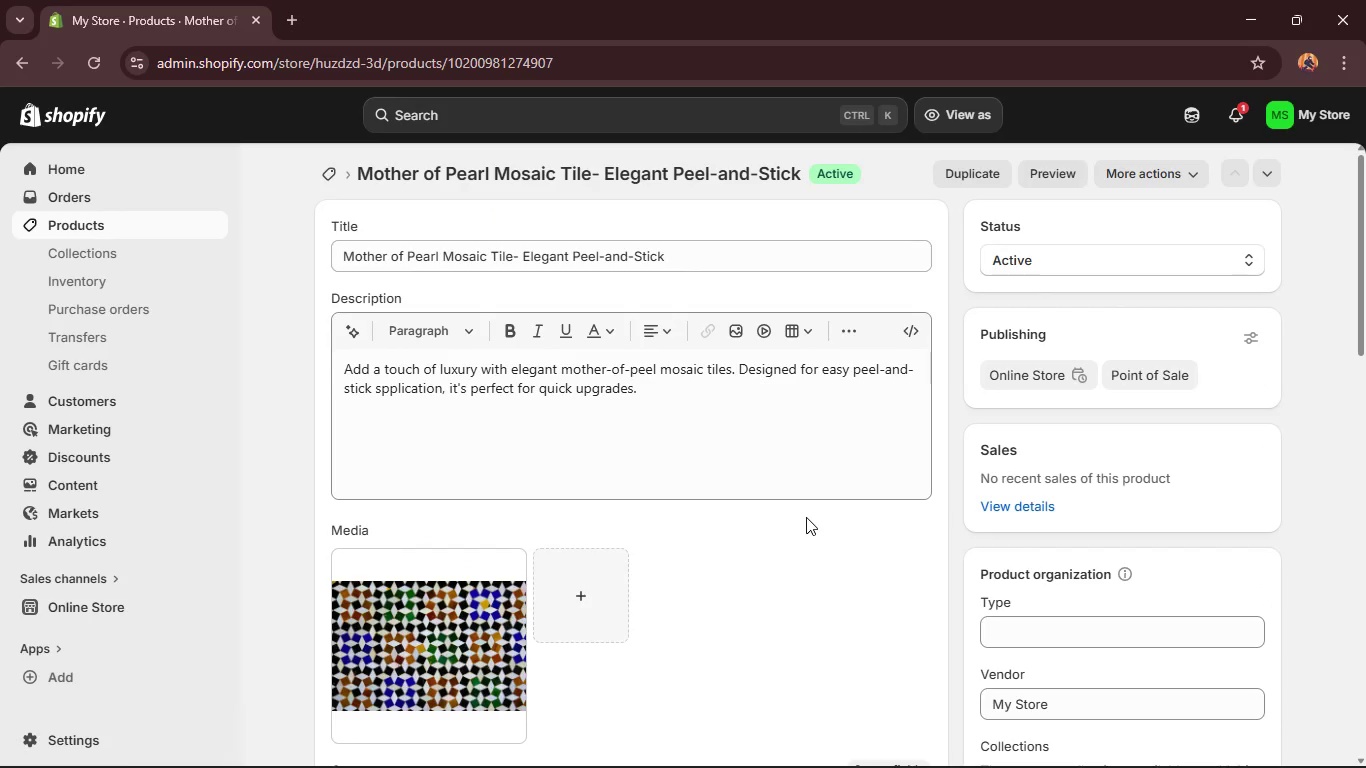 
scroll: coordinate [805, 507], scroll_direction: down, amount: 11.0
 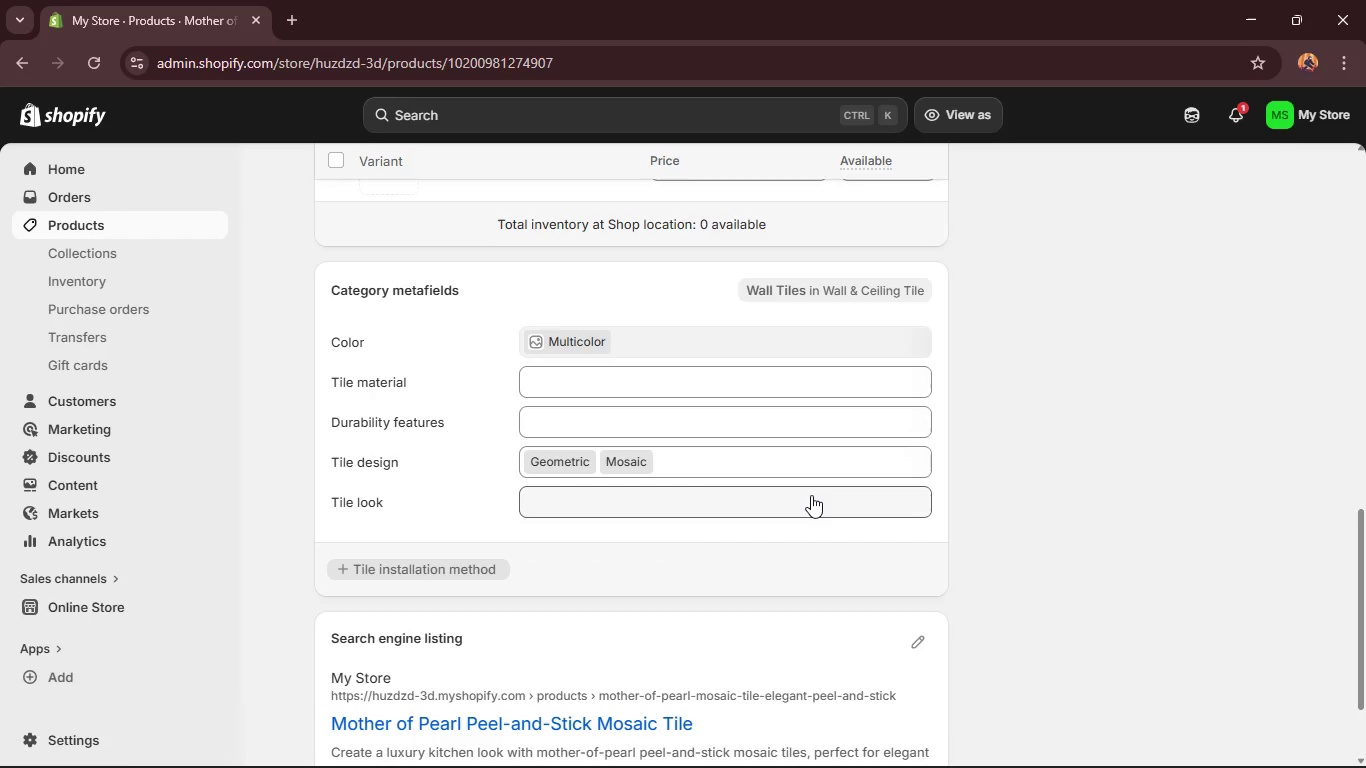 
scroll: coordinate [811, 495], scroll_direction: up, amount: 5.0
 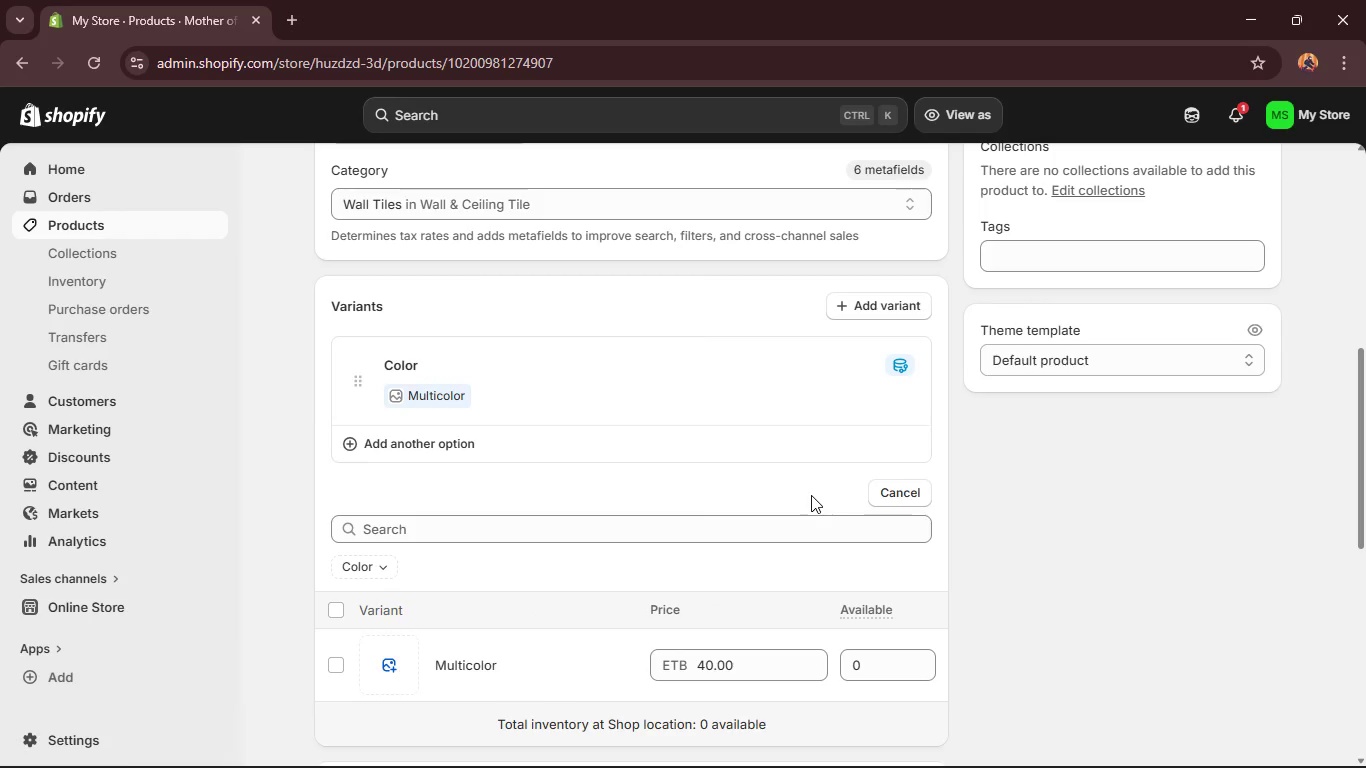 
scroll: coordinate [811, 495], scroll_direction: down, amount: 2.0
 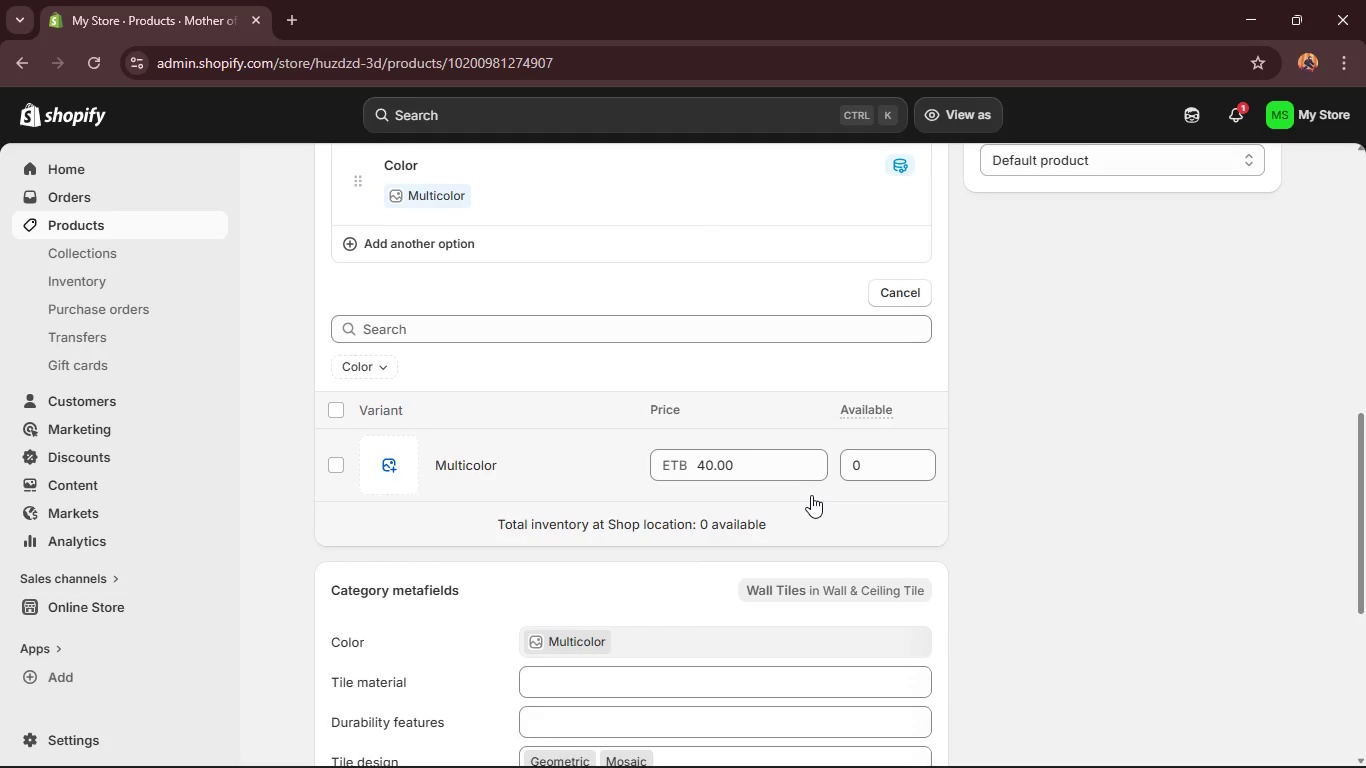 
scroll: coordinate [794, 490], scroll_direction: up, amount: 10.0
 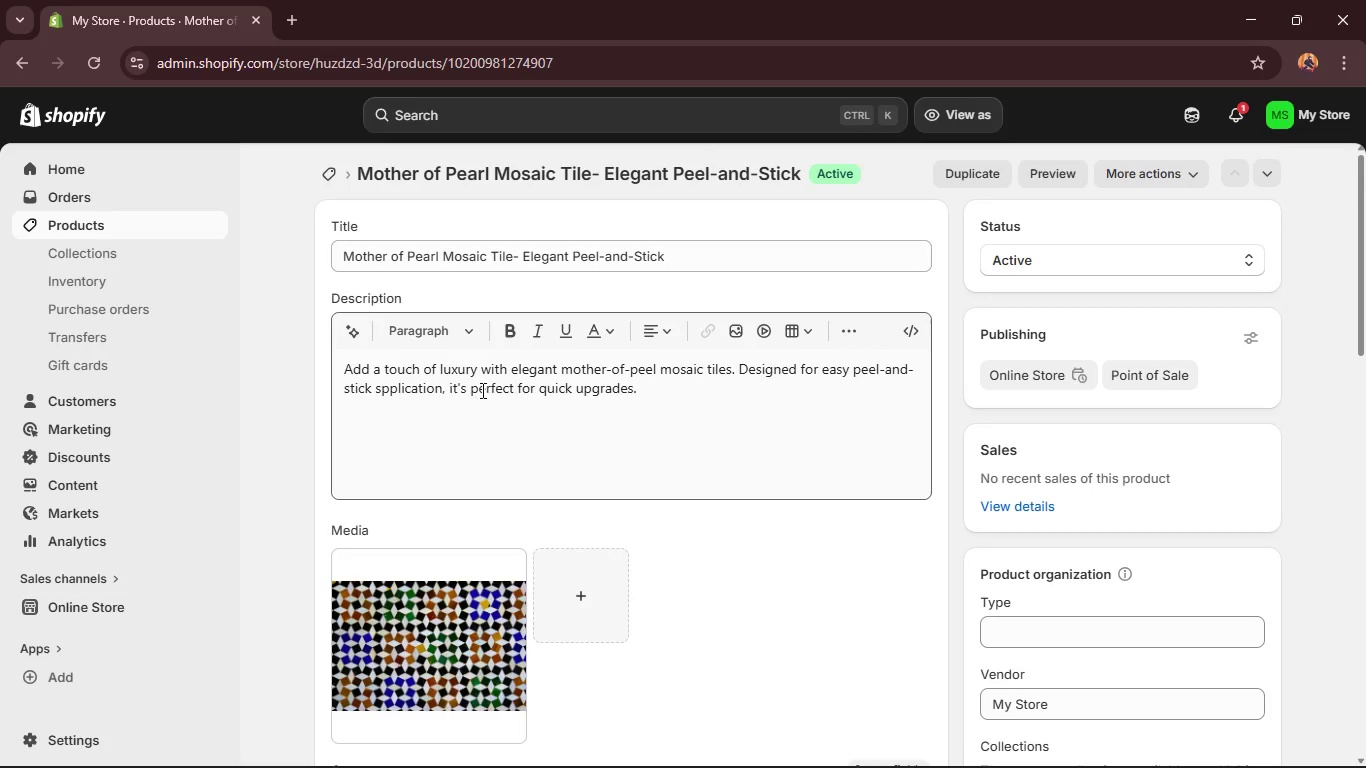 
double_click([481, 390])
 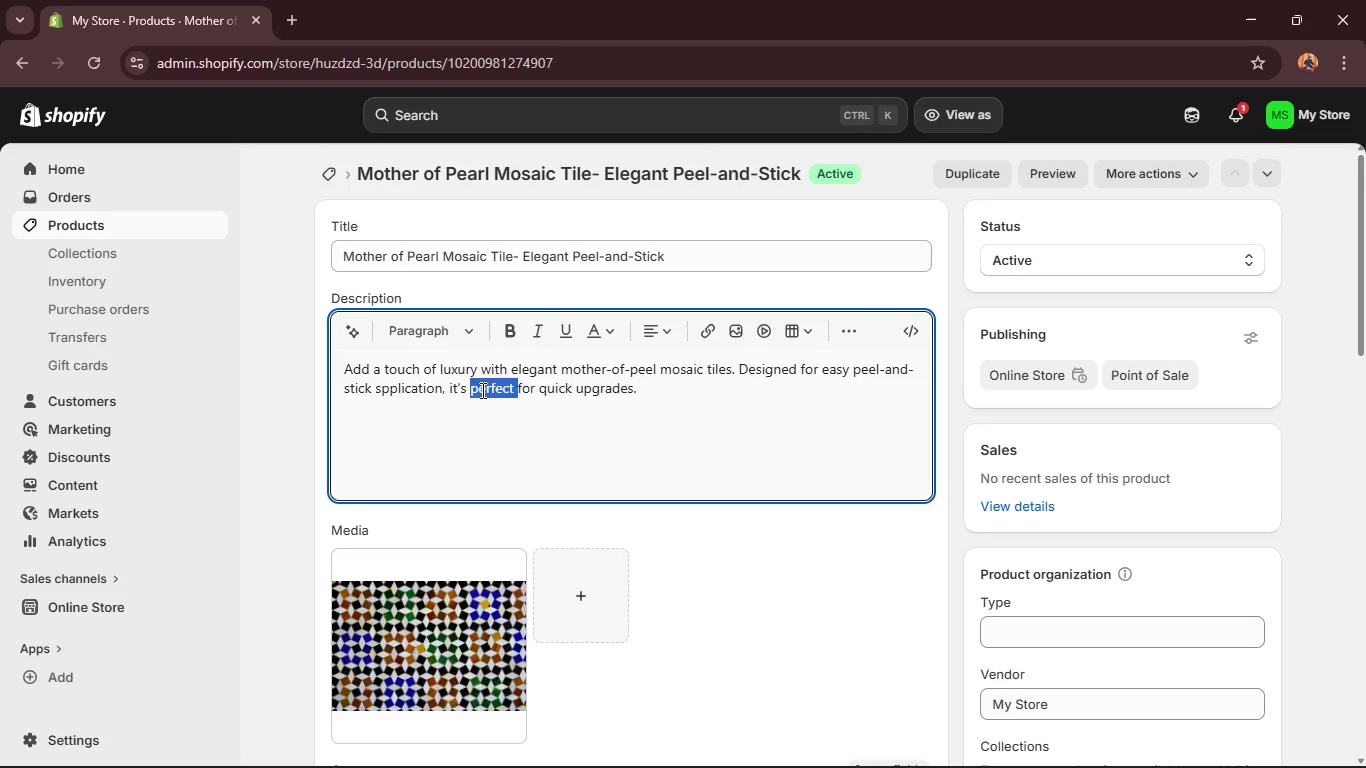 
triple_click([481, 390])
 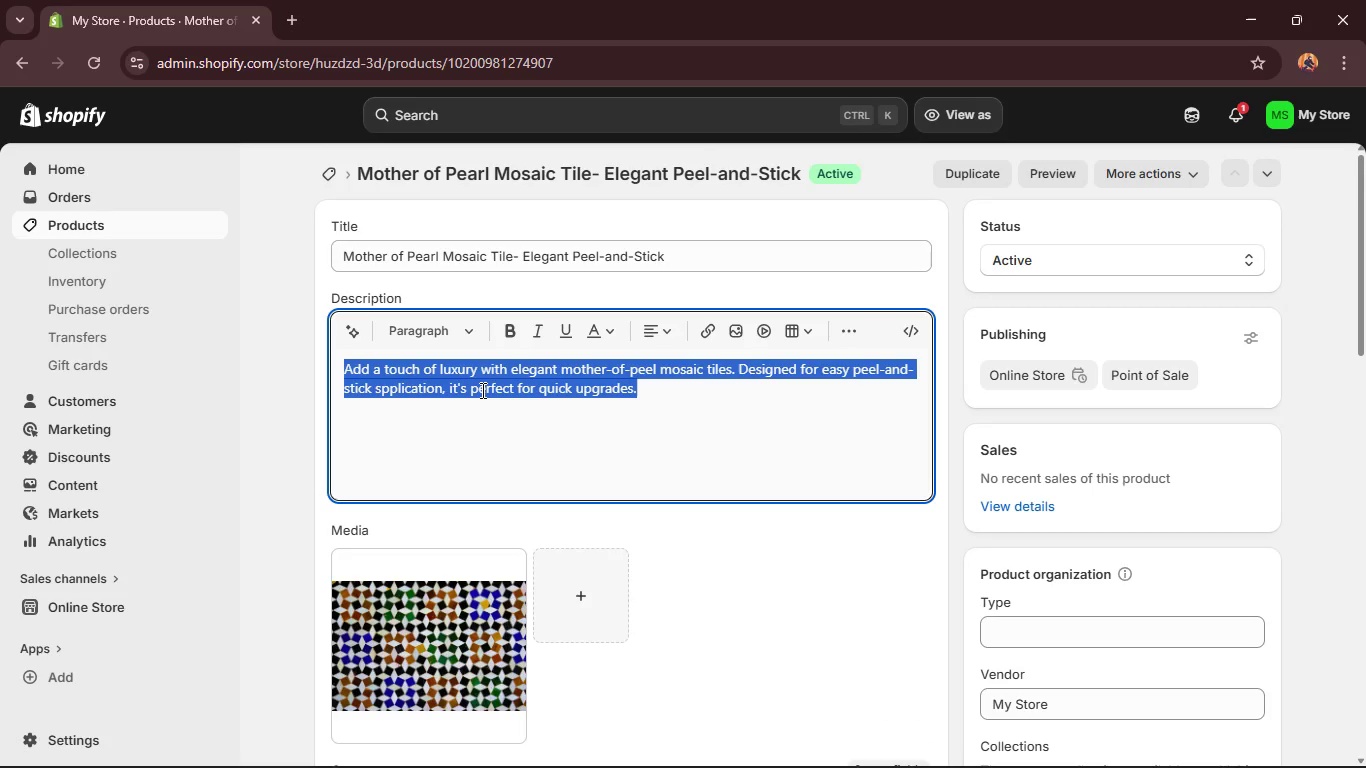 
triple_click([481, 390])
 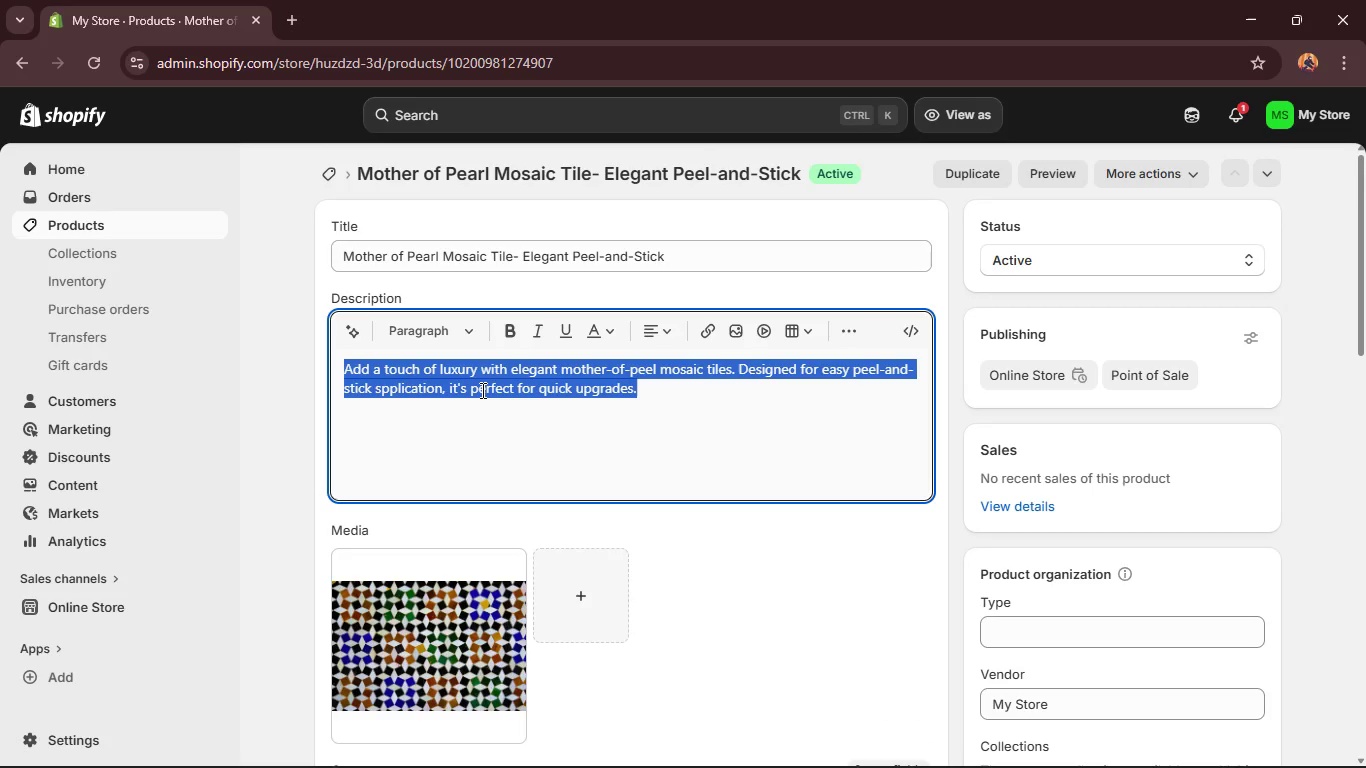 
key(Control+C)
 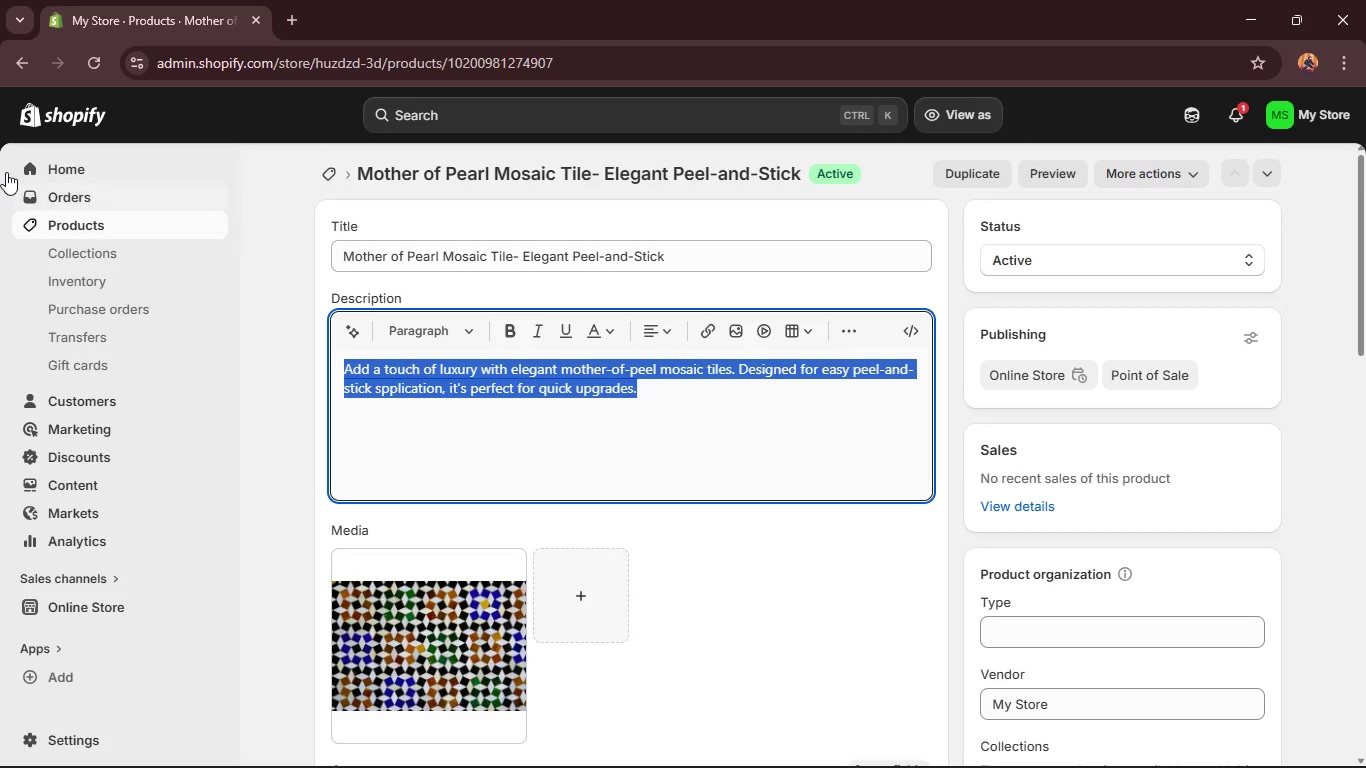 
left_click([72, 229])
 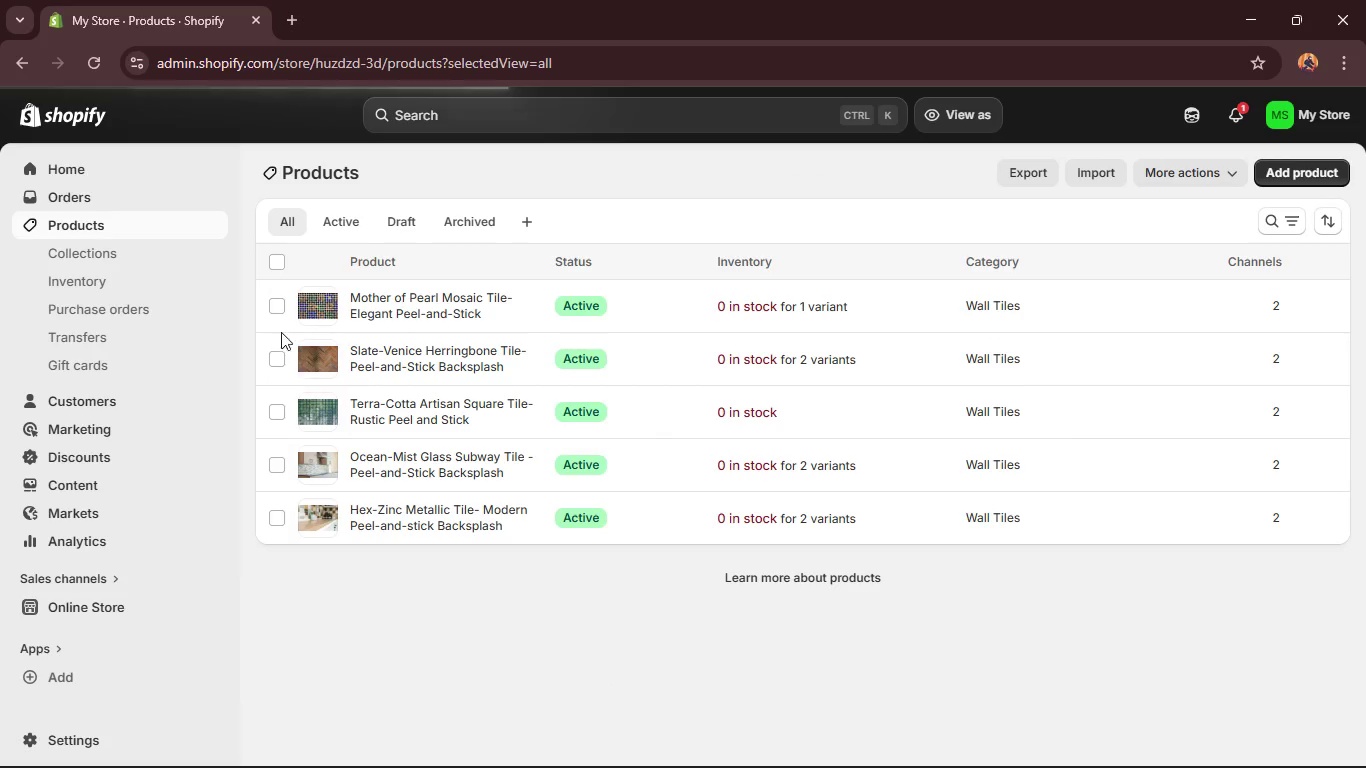 
left_click([277, 307])
 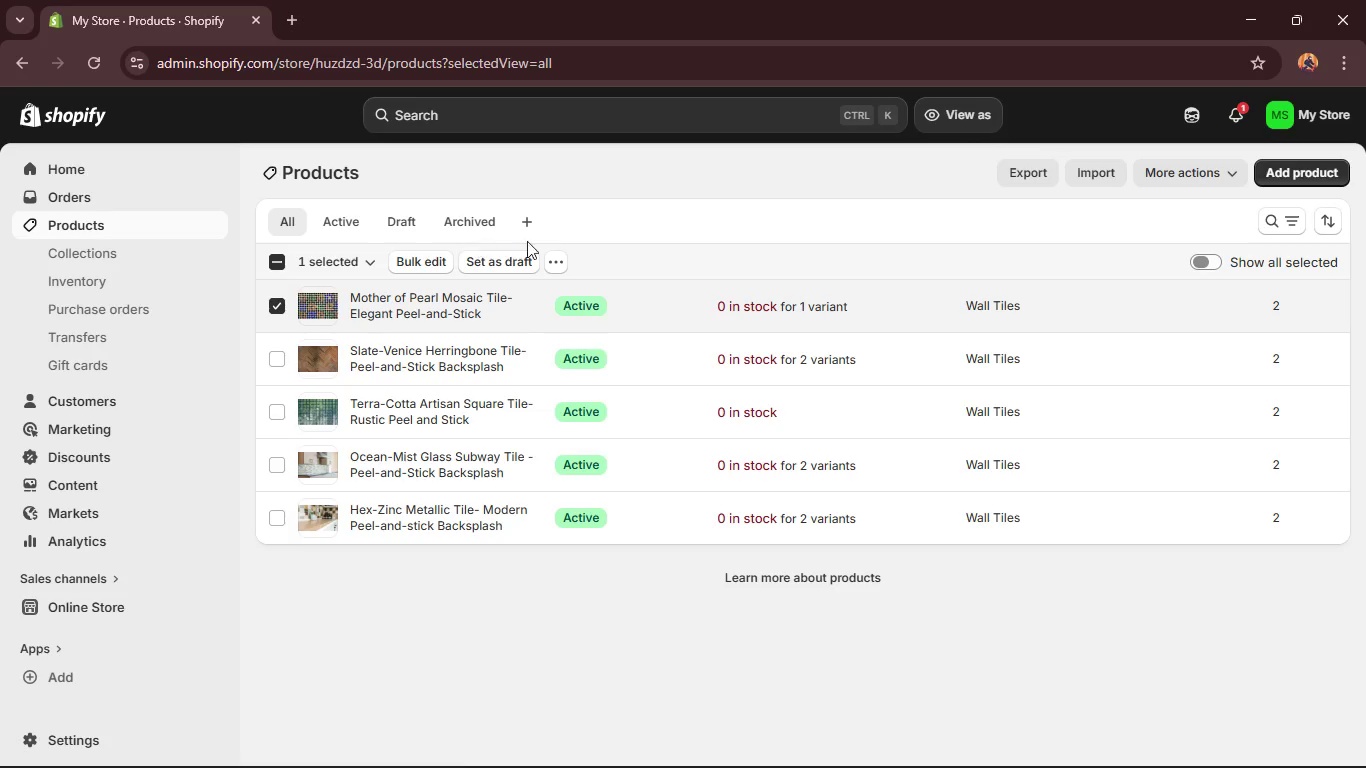 
left_click([553, 256])
 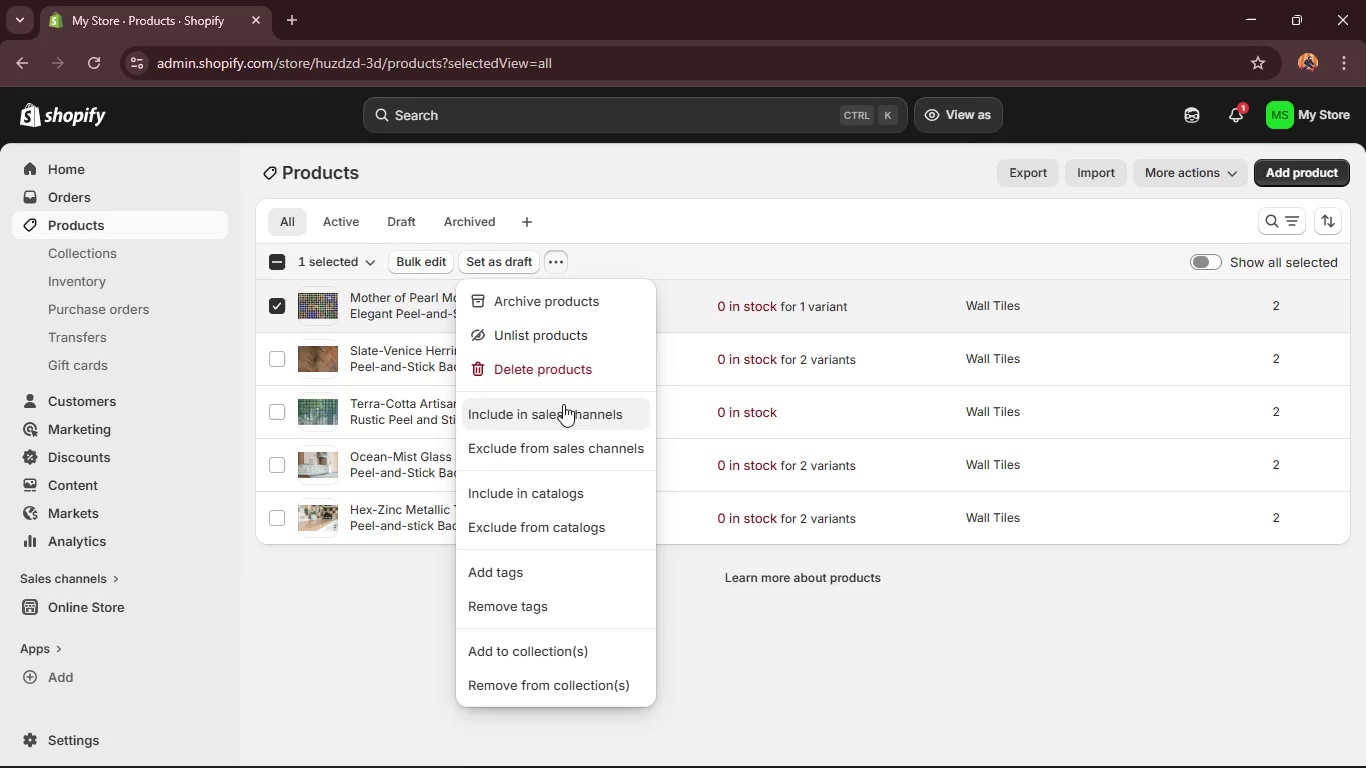 
left_click([562, 368])
 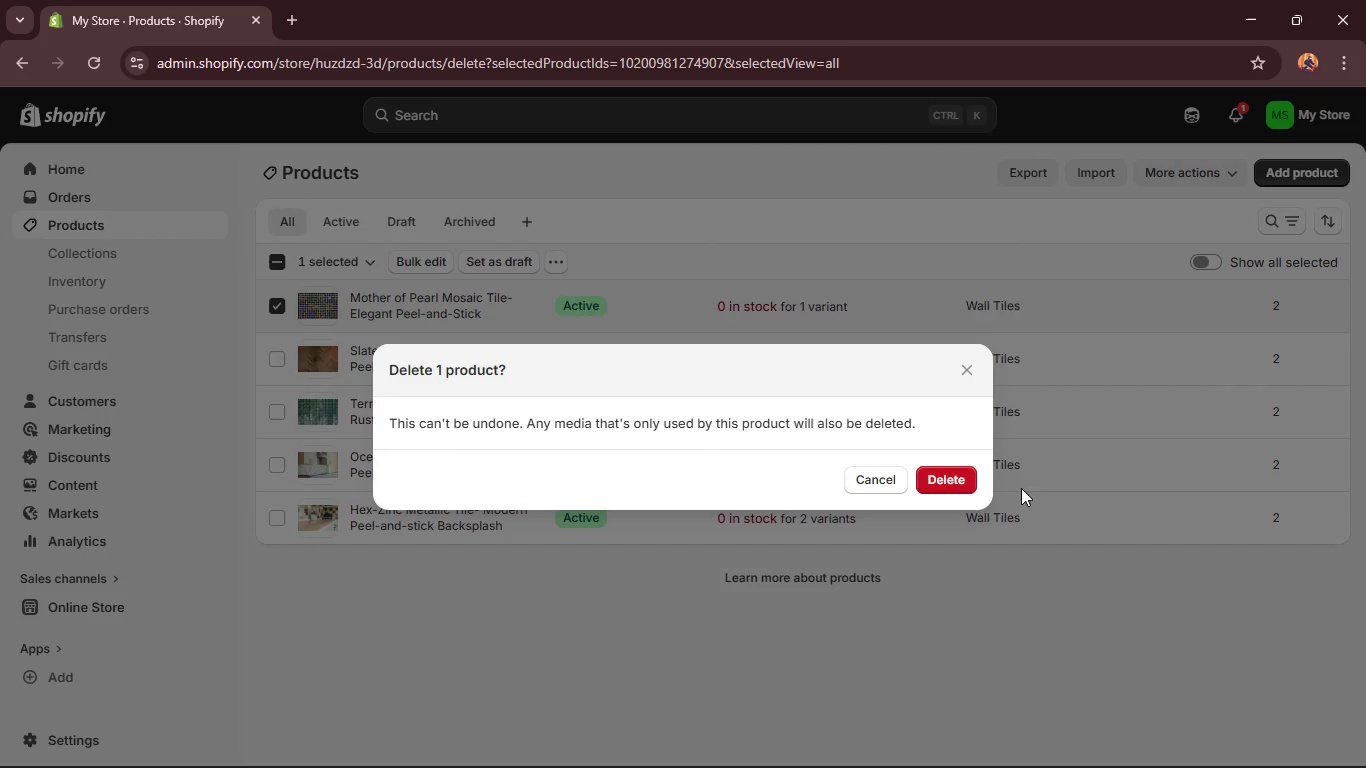 
left_click([953, 484])
 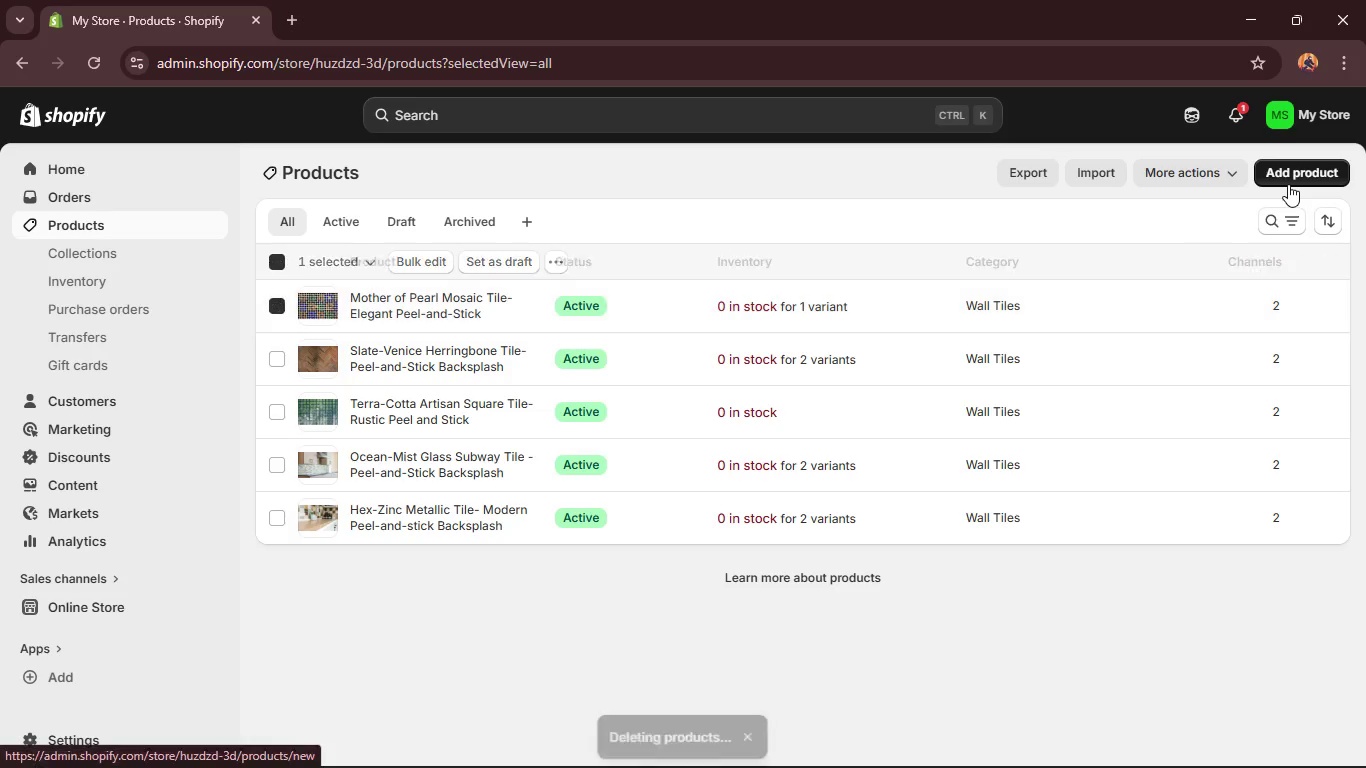 
left_click([1288, 179])
 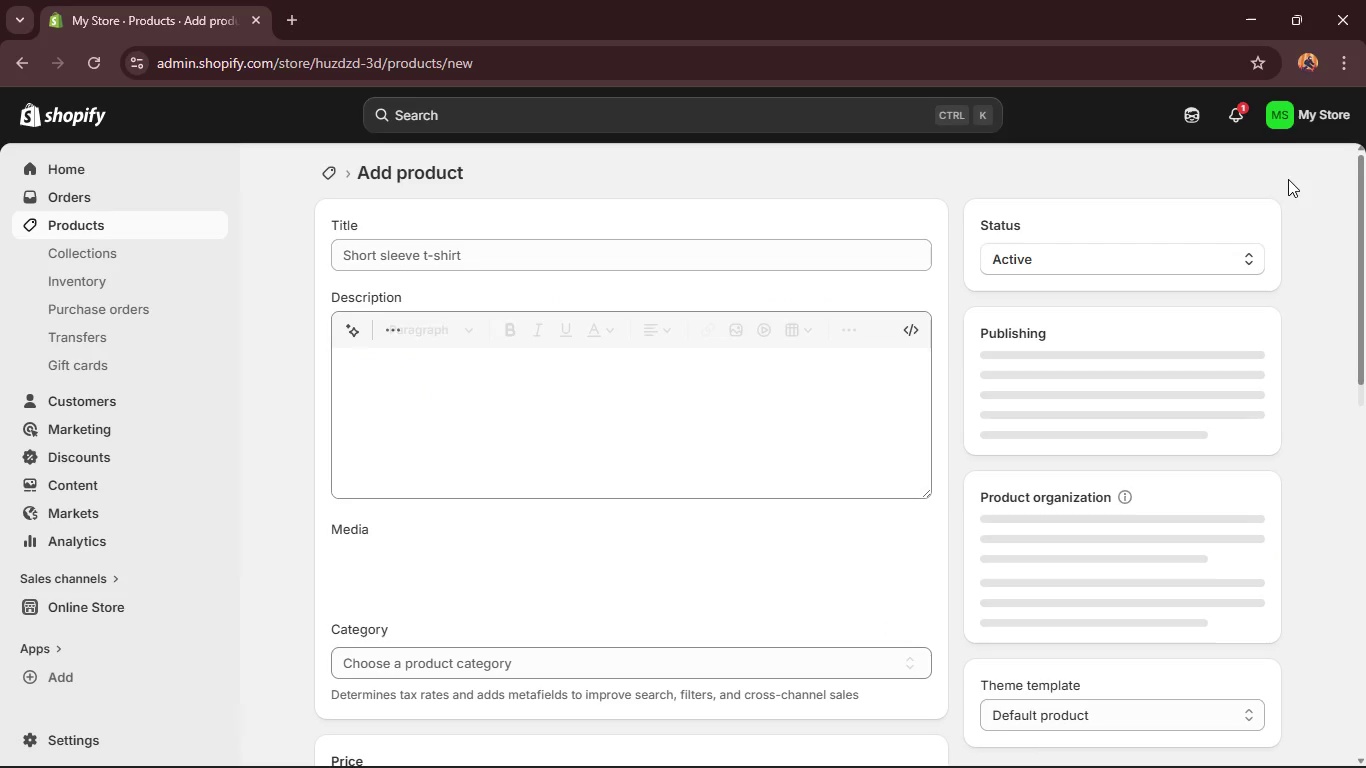 
left_click([573, 396])
 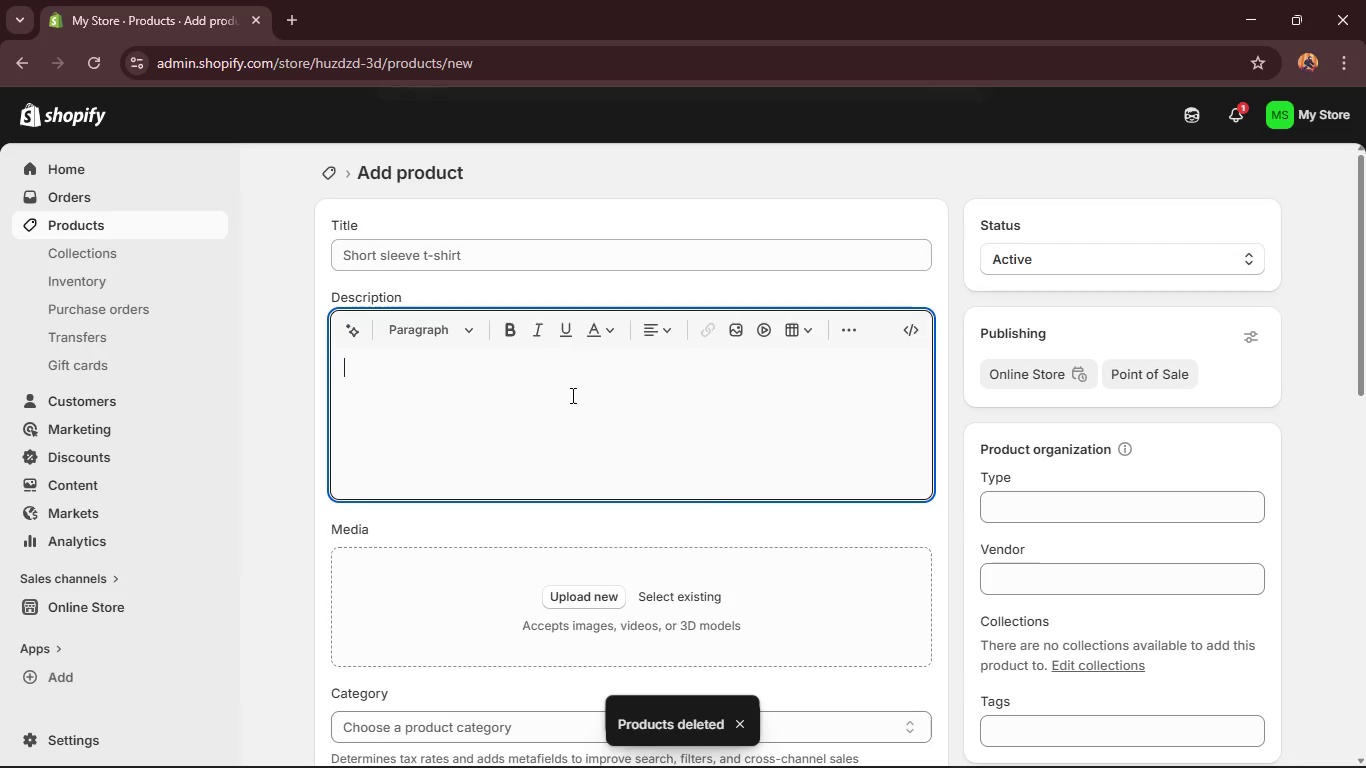 
key(Control+V)
 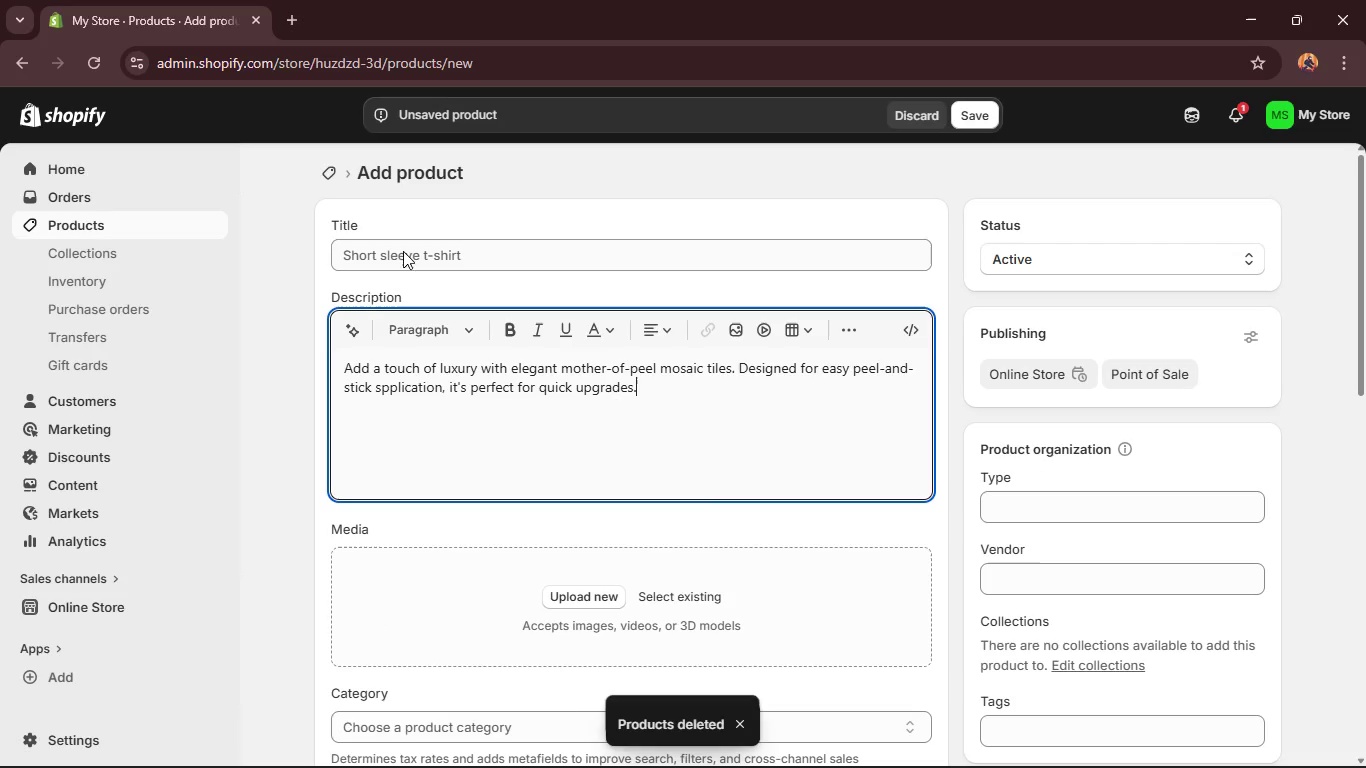 
left_click([403, 244])
 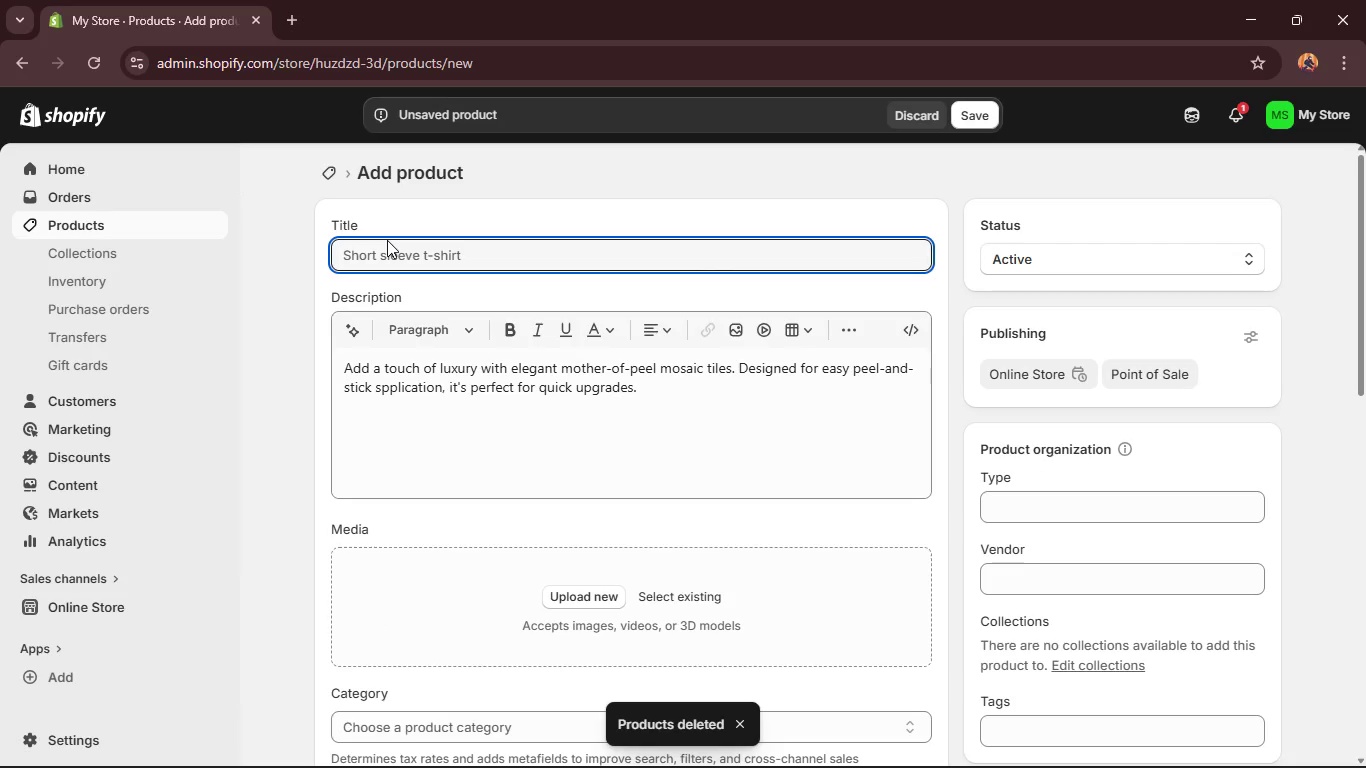 
key(Shift+ShiftRight)
 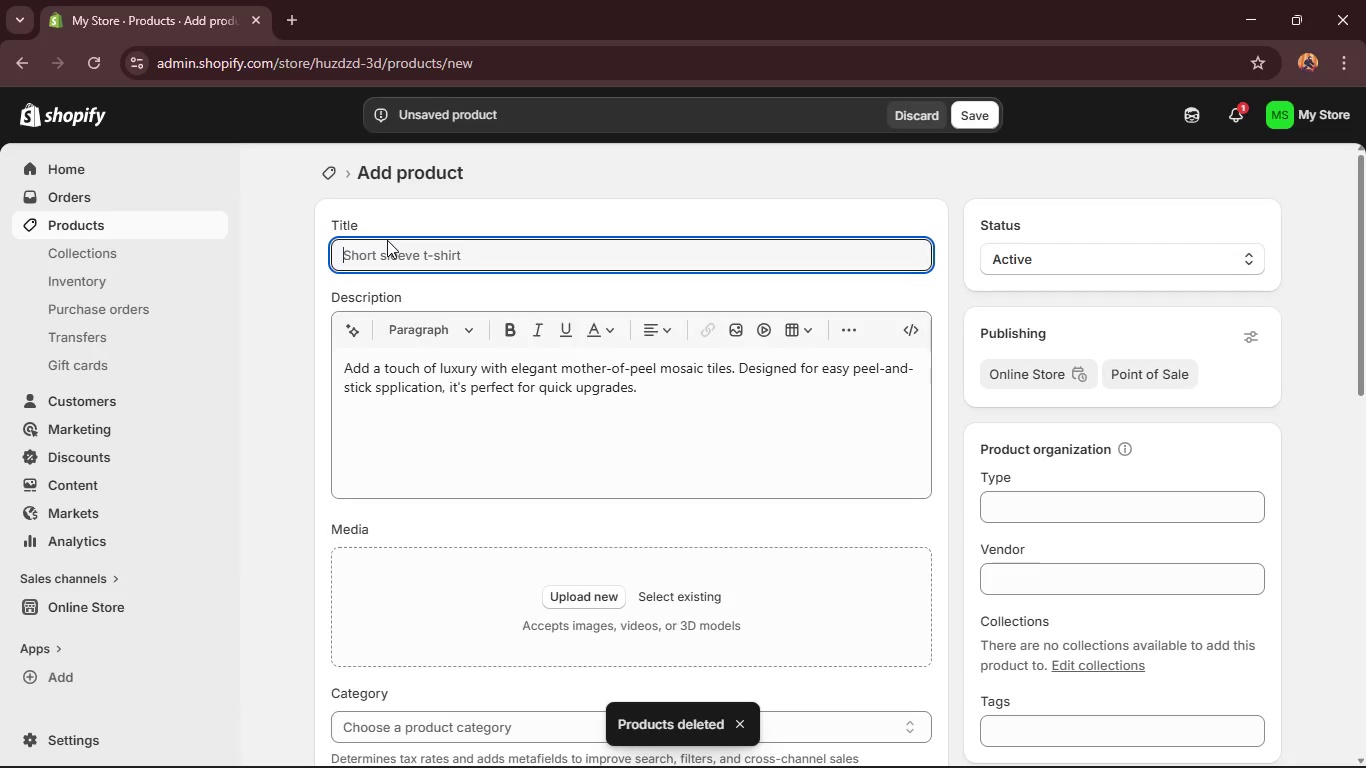 
key(Shift+ArrowLeft)
 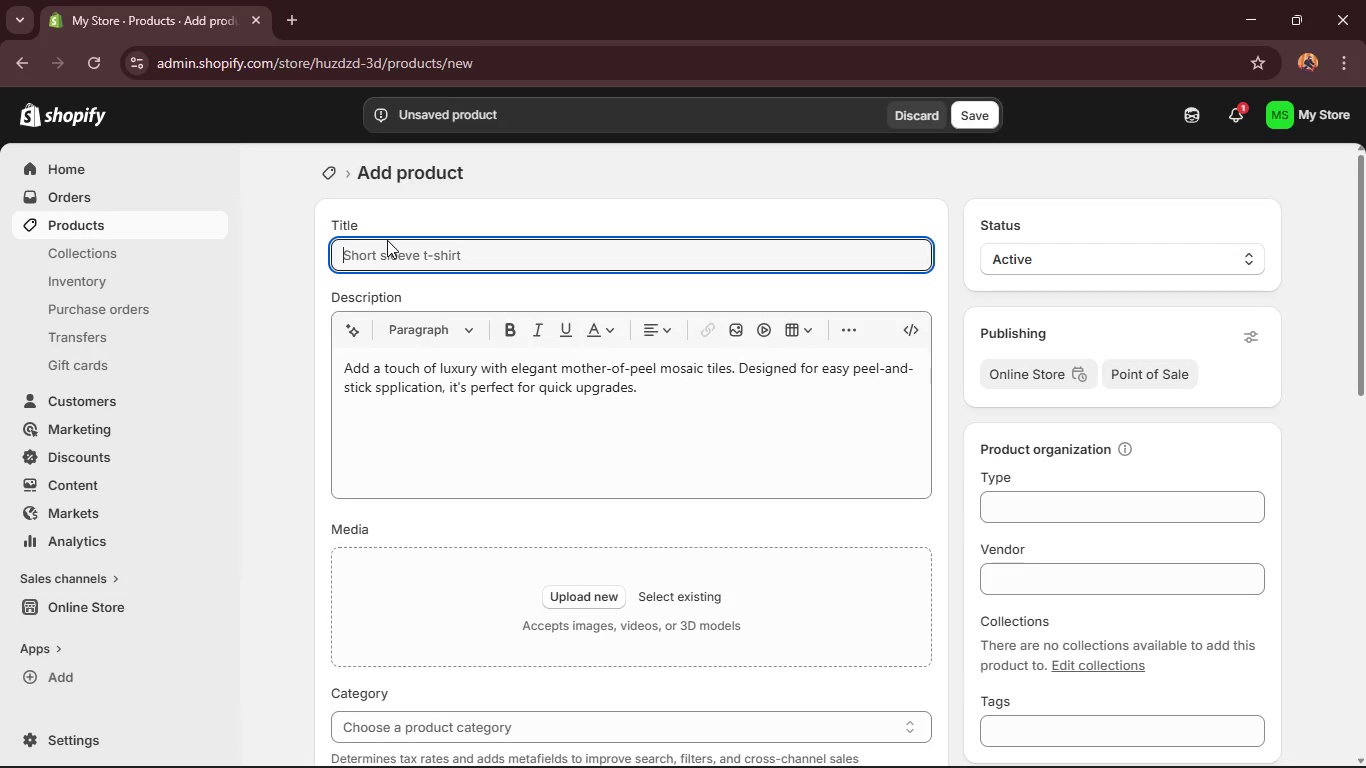 
wait(11.11)
 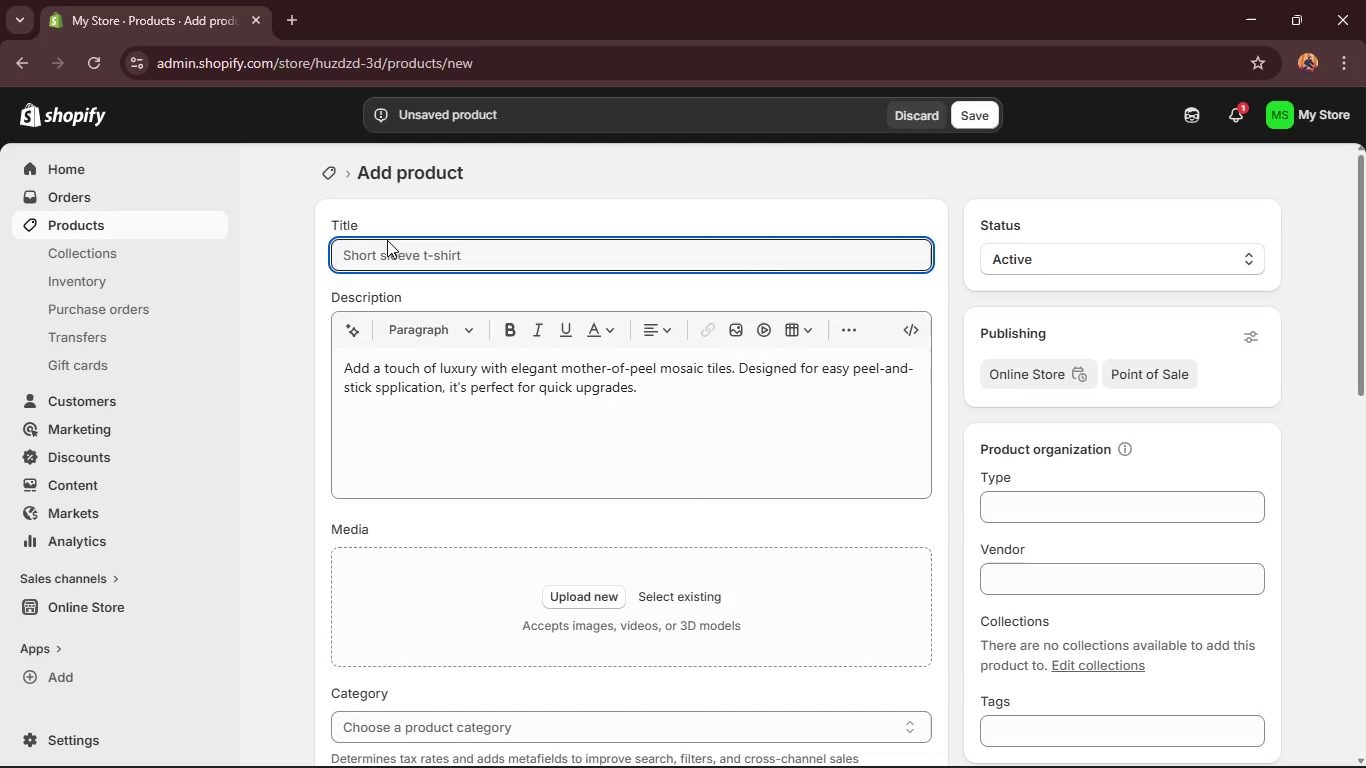 
type(Mother of Pearl Moss)
key(Backspace)
type(aic Tile- Elegant Peel-)
 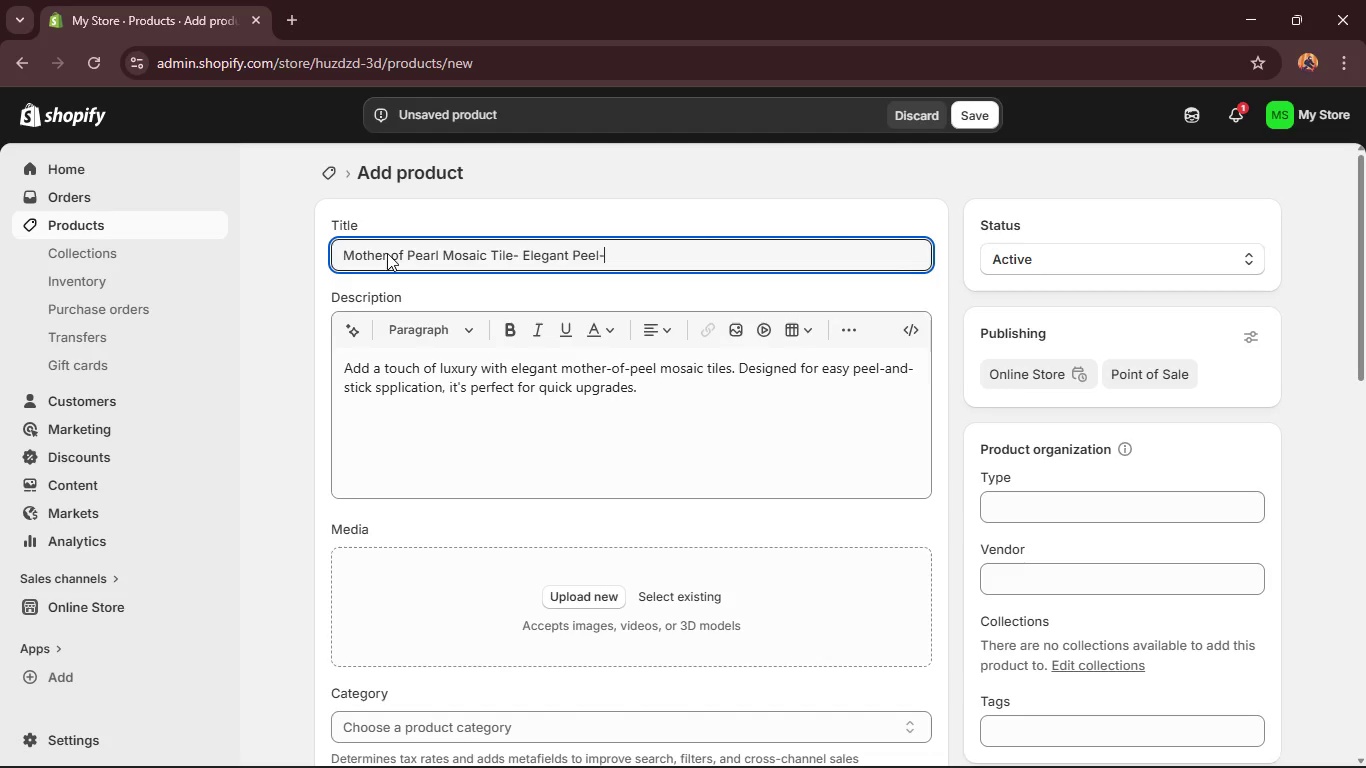 
type(and Stick)
 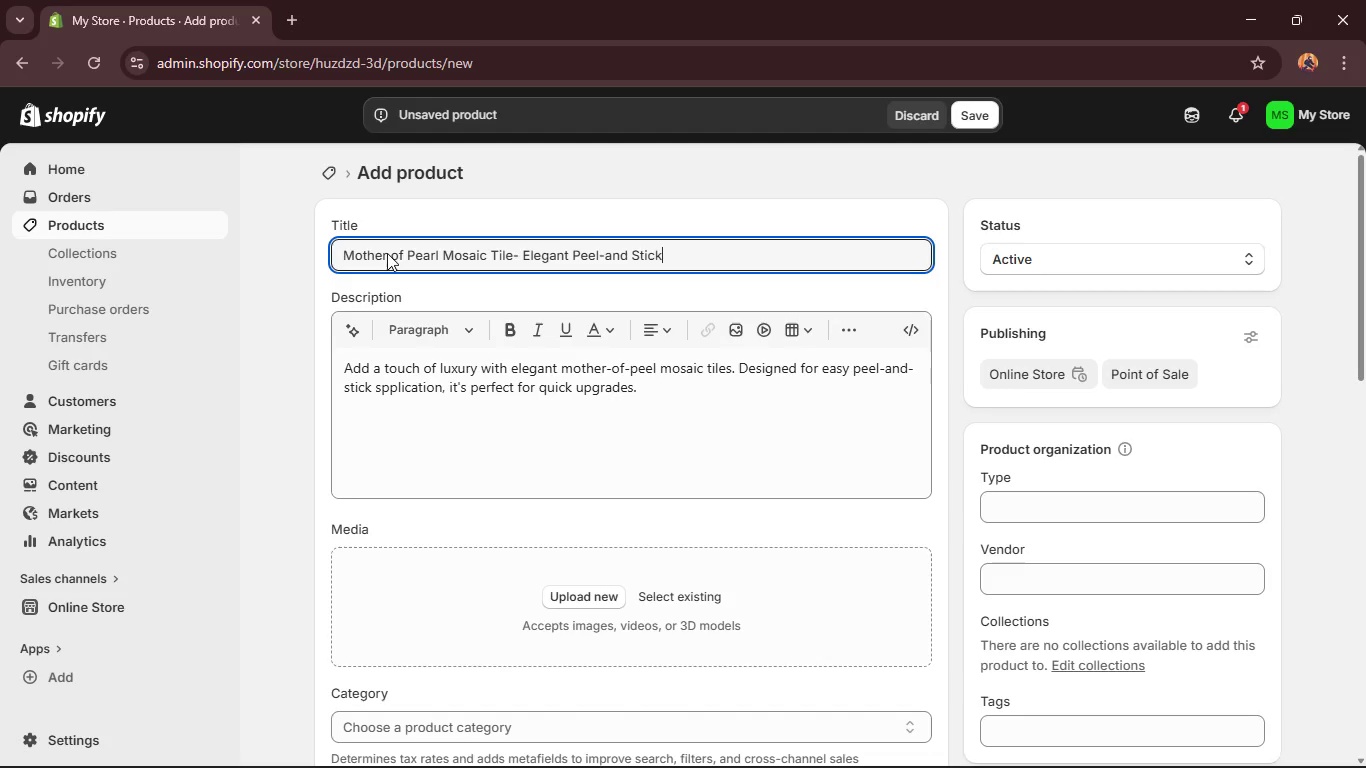 
mouse_move([573, 348])
 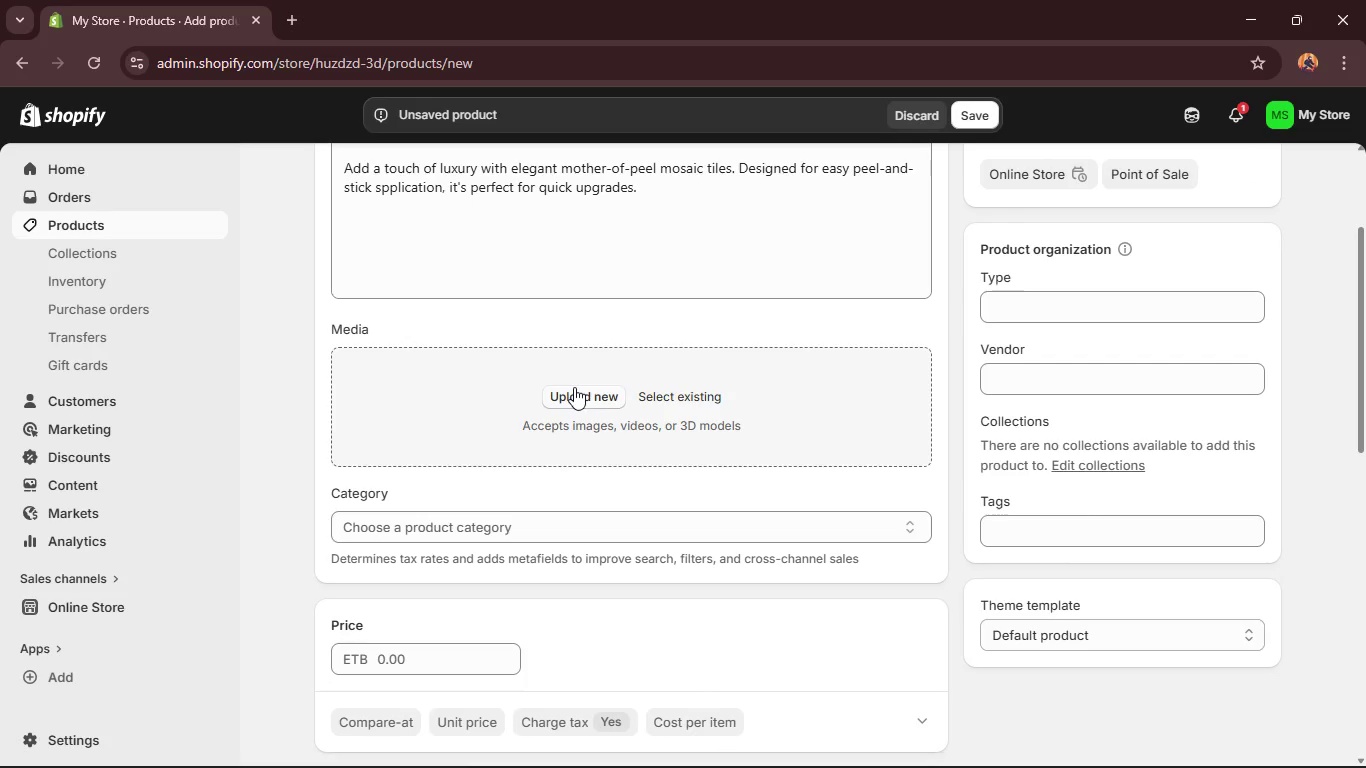 
left_click([574, 387])
 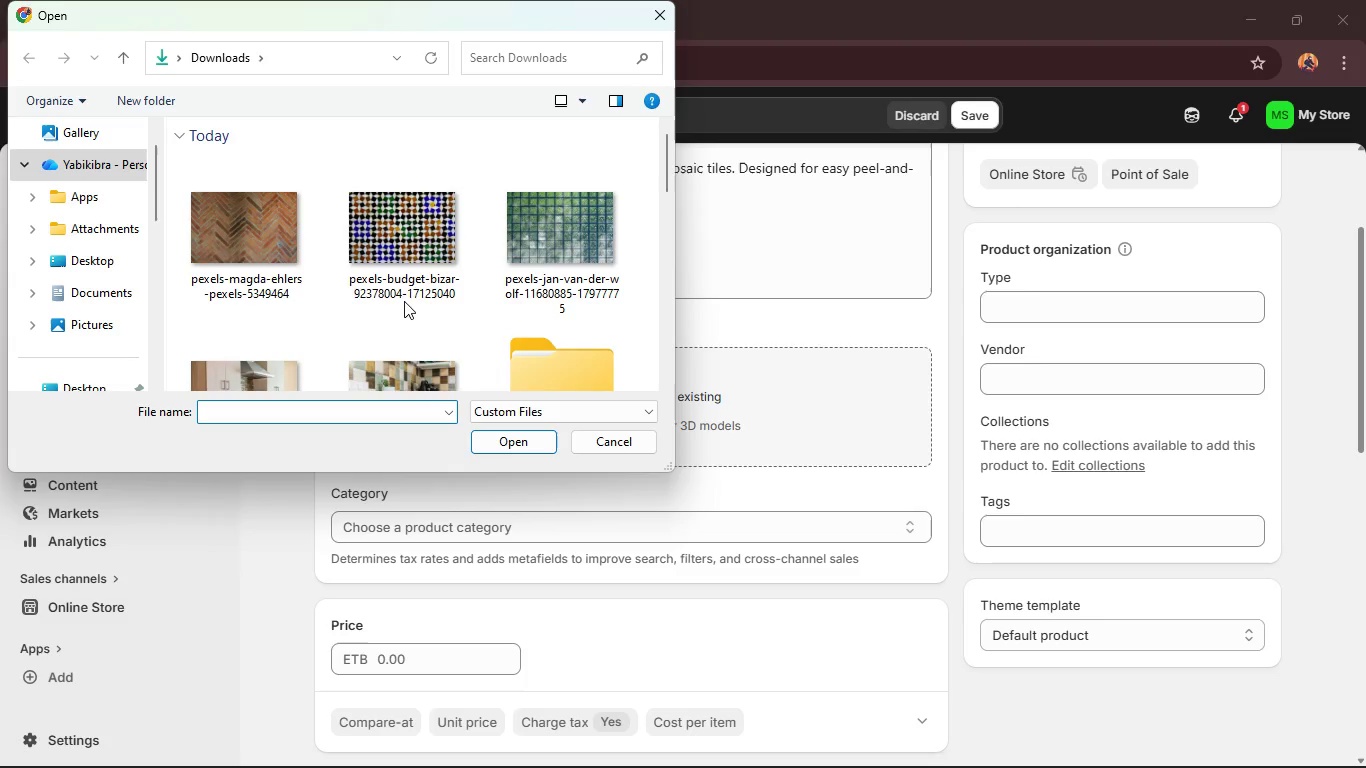 
left_click([415, 257])
 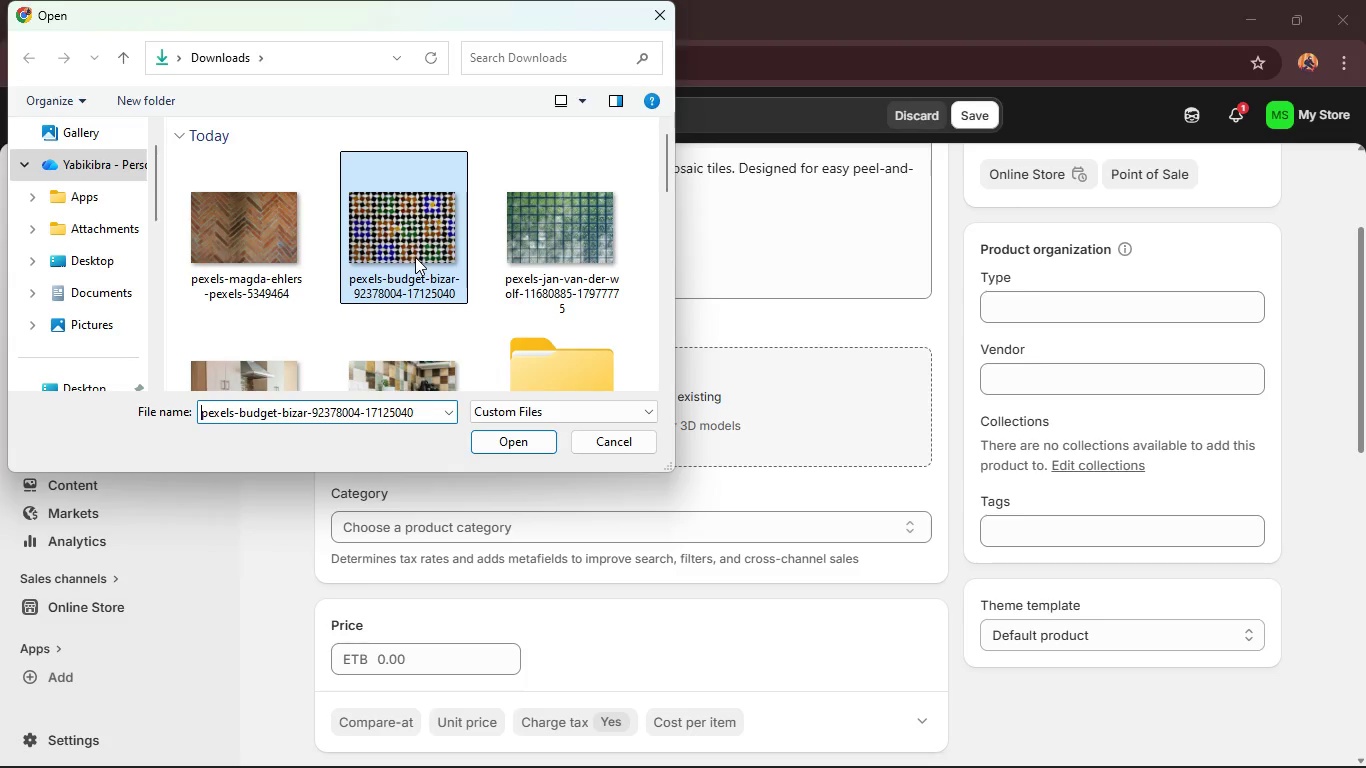 
key(Enter)
 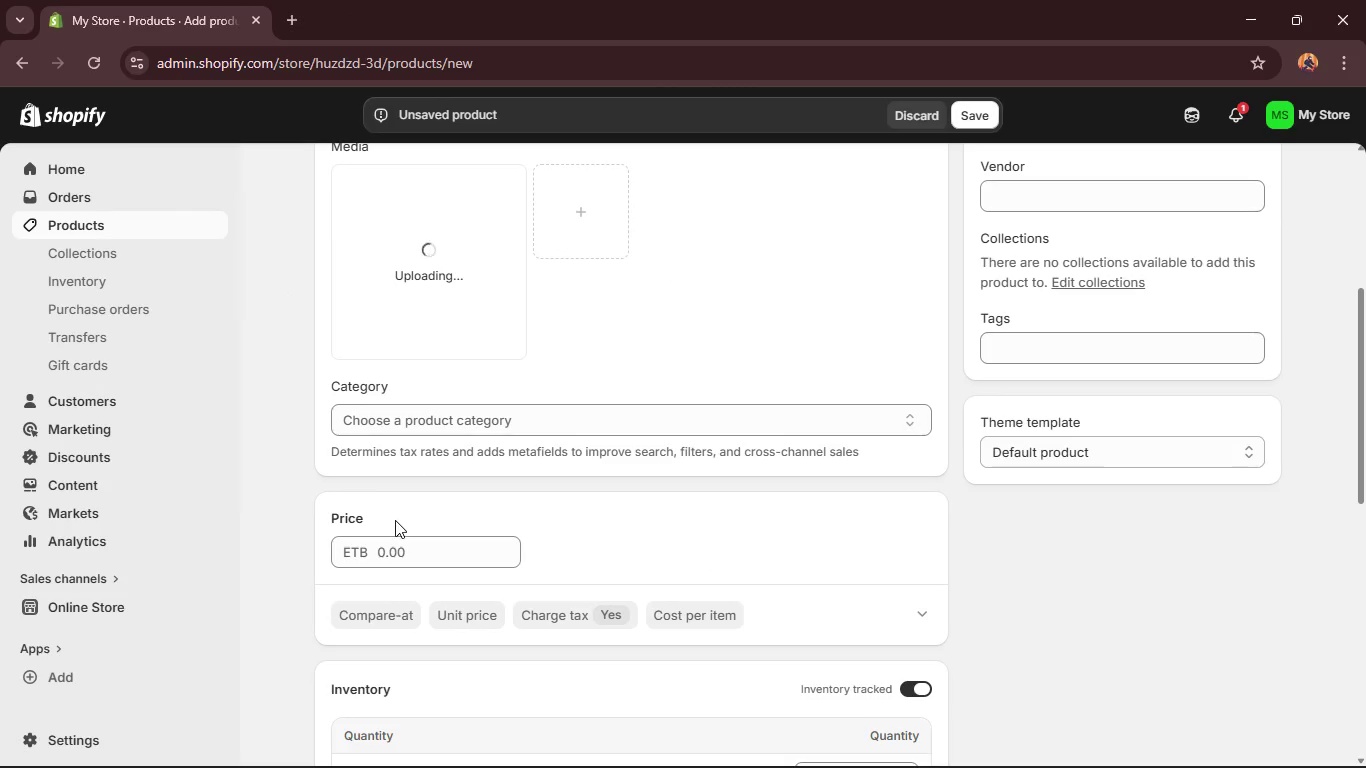 
left_click([383, 547])
 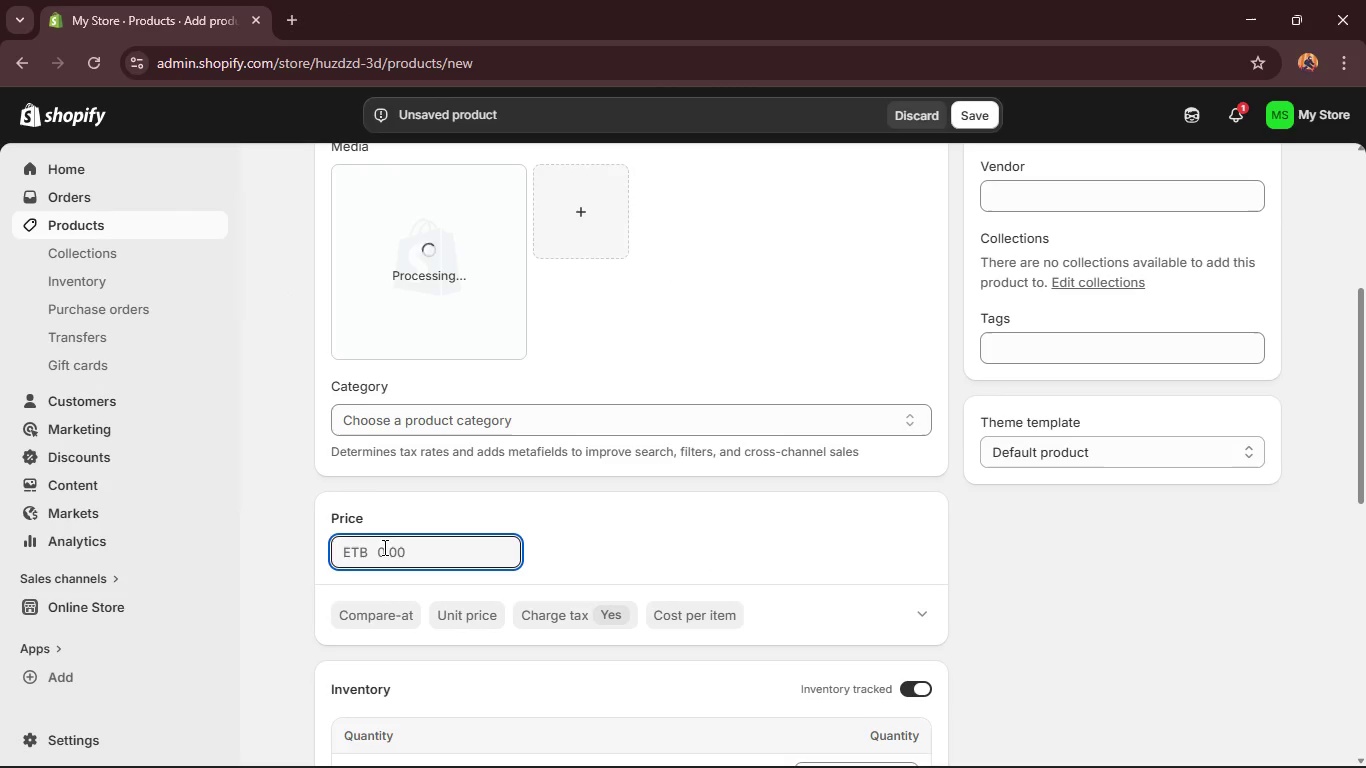 
left_click([383, 547])
 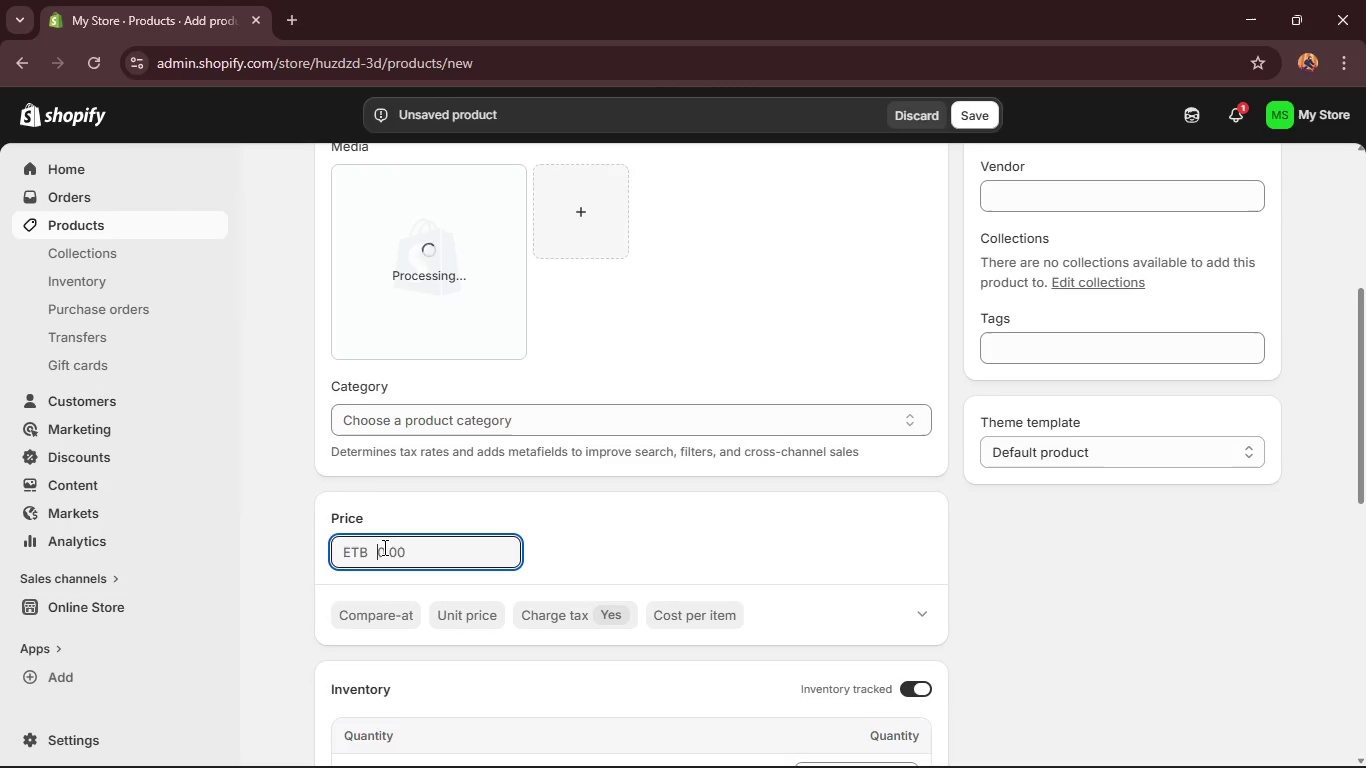 
type(40)
 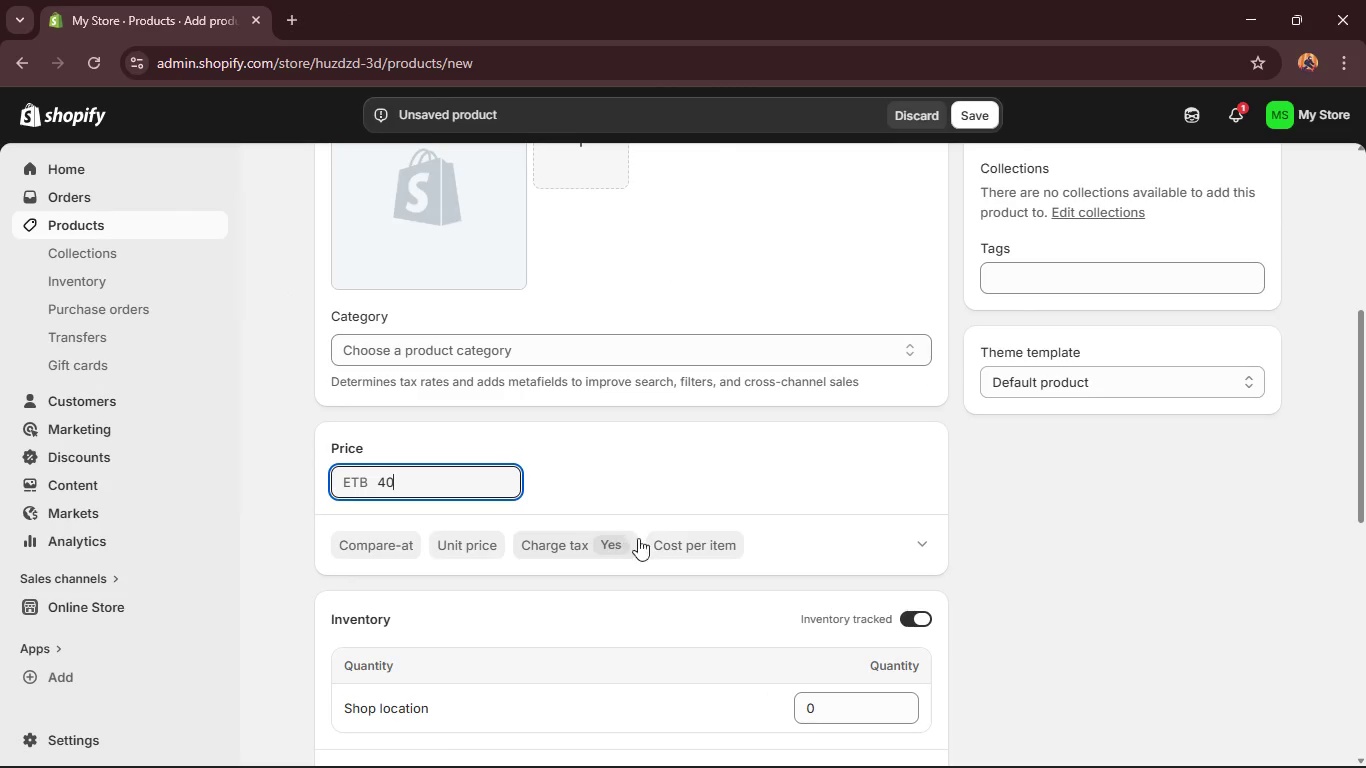 
left_click([660, 542])
 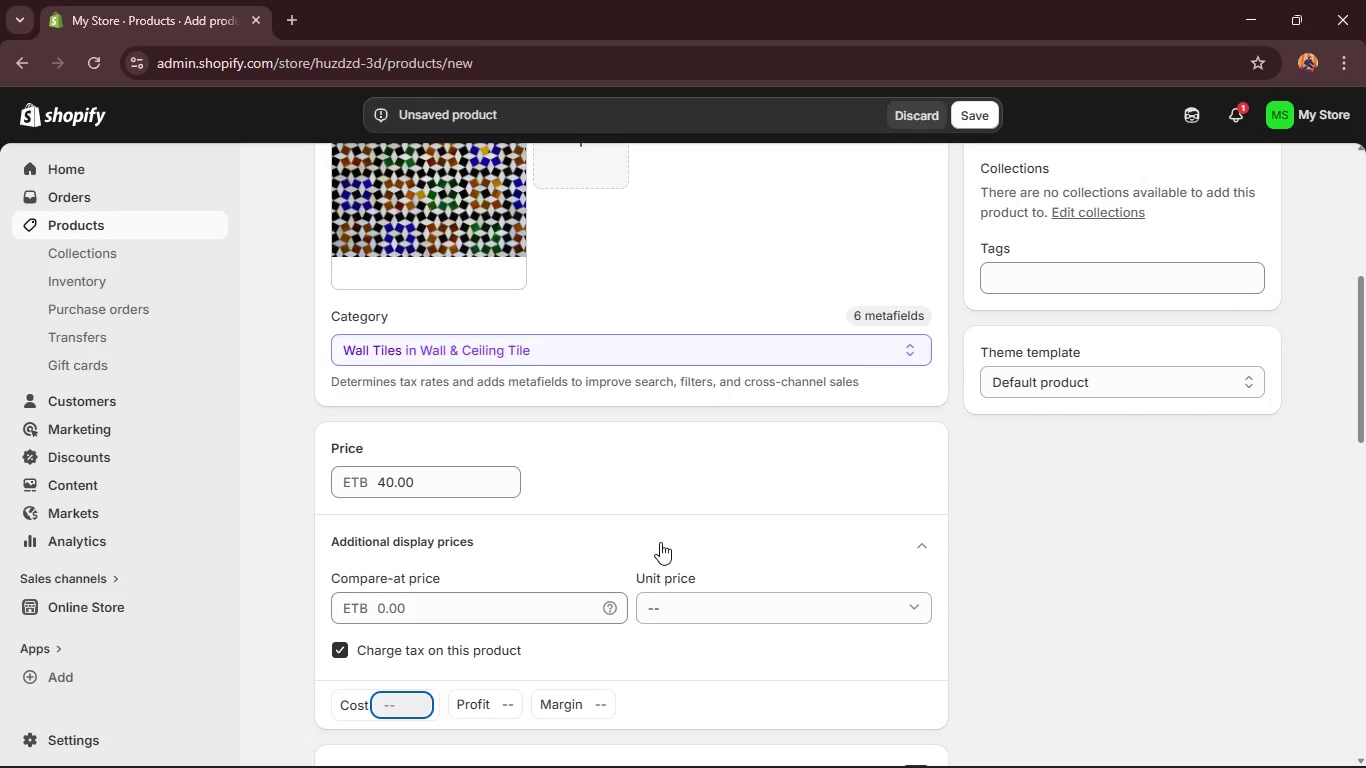 
type(25)
 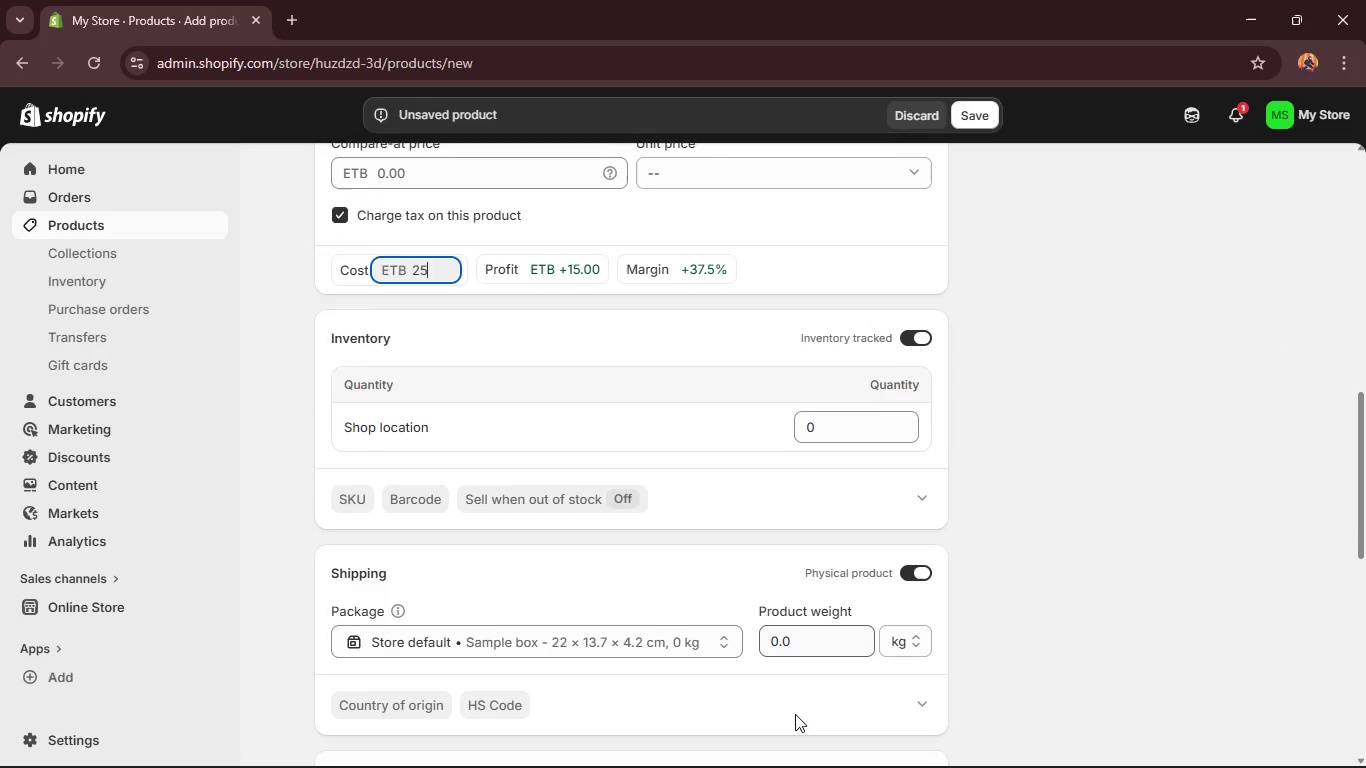 
wait(6.33)
 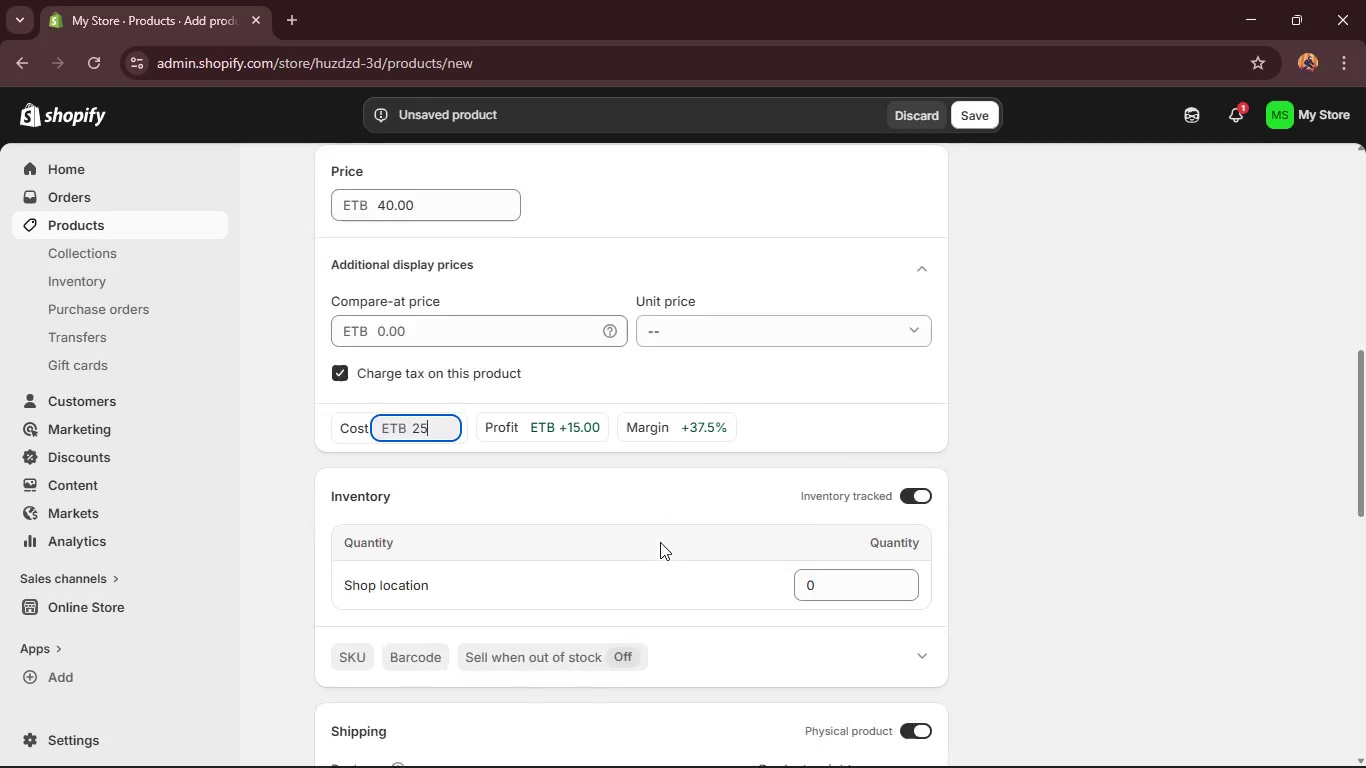 
left_click([776, 644])
 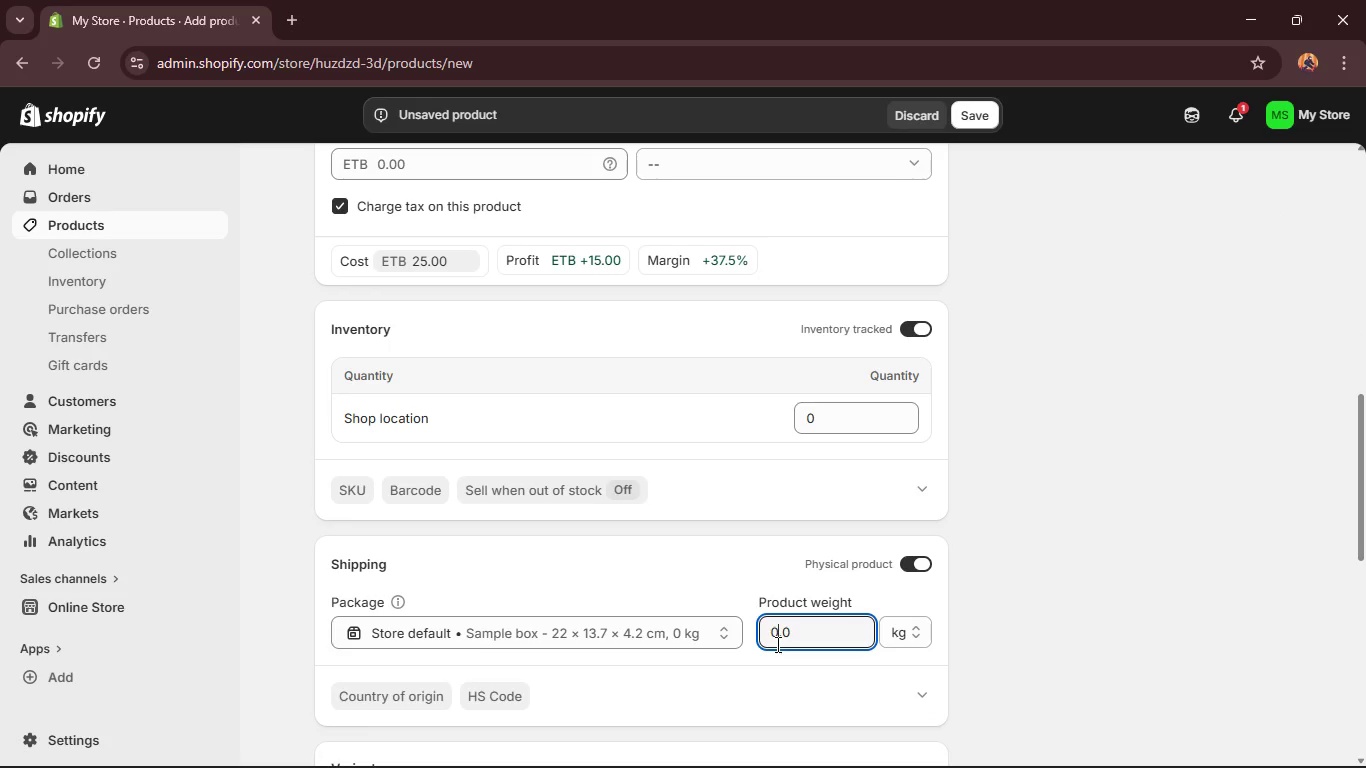 
key(Backspace)
 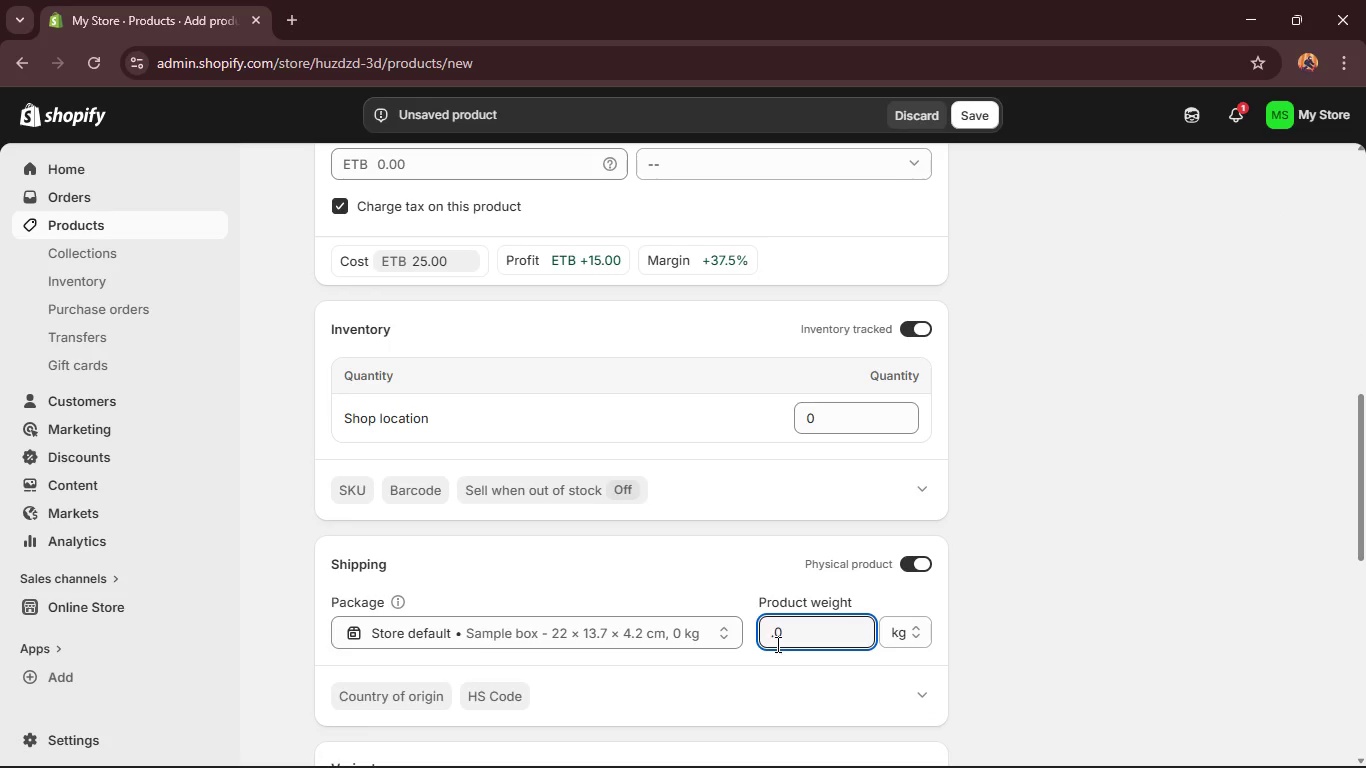 
key(2)
 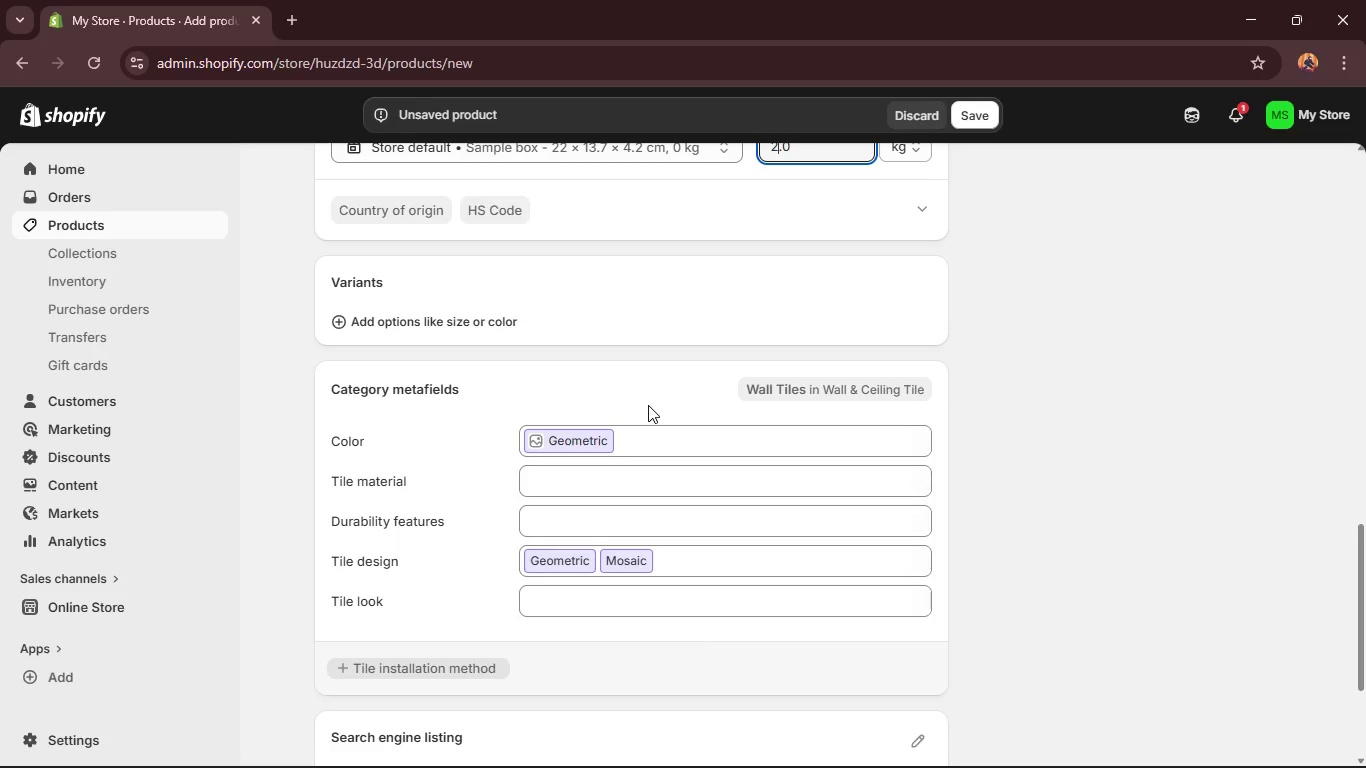 
wait(5.8)
 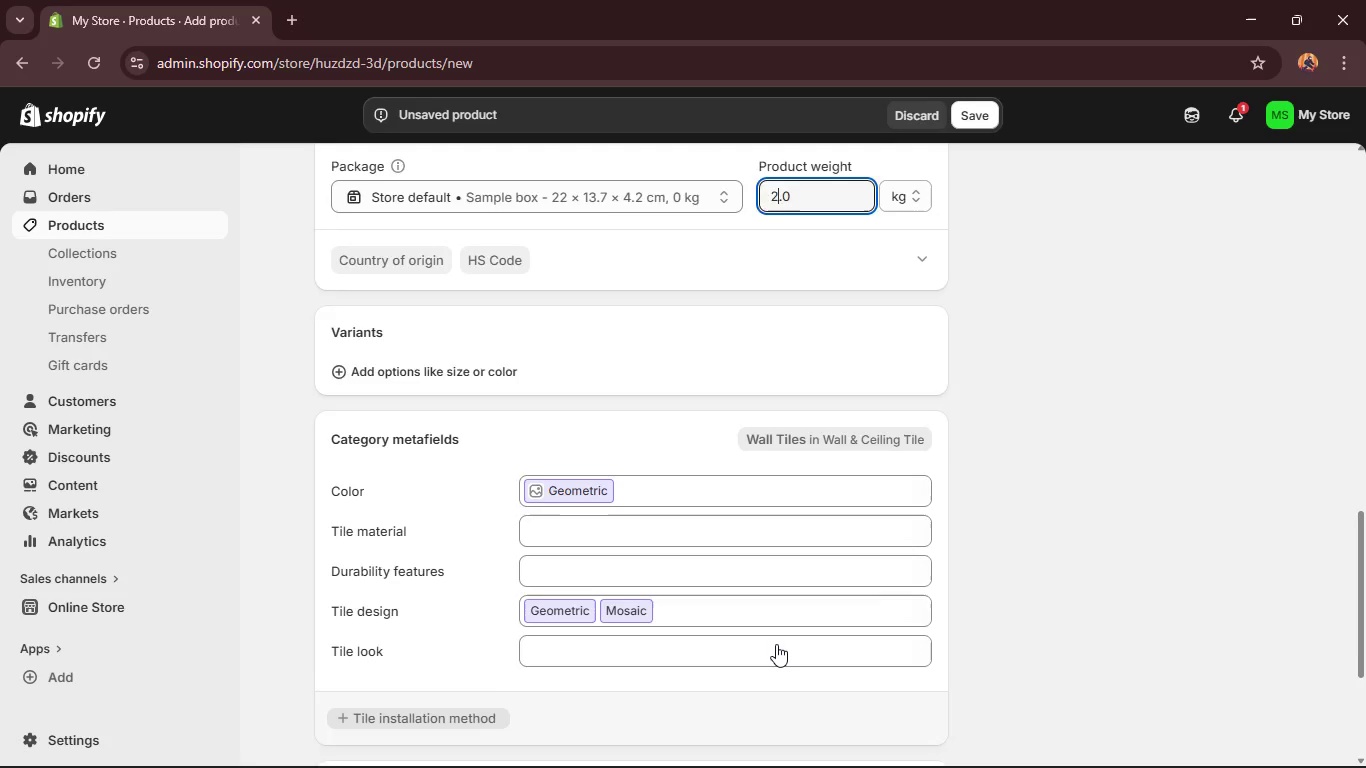 
left_click([493, 317])
 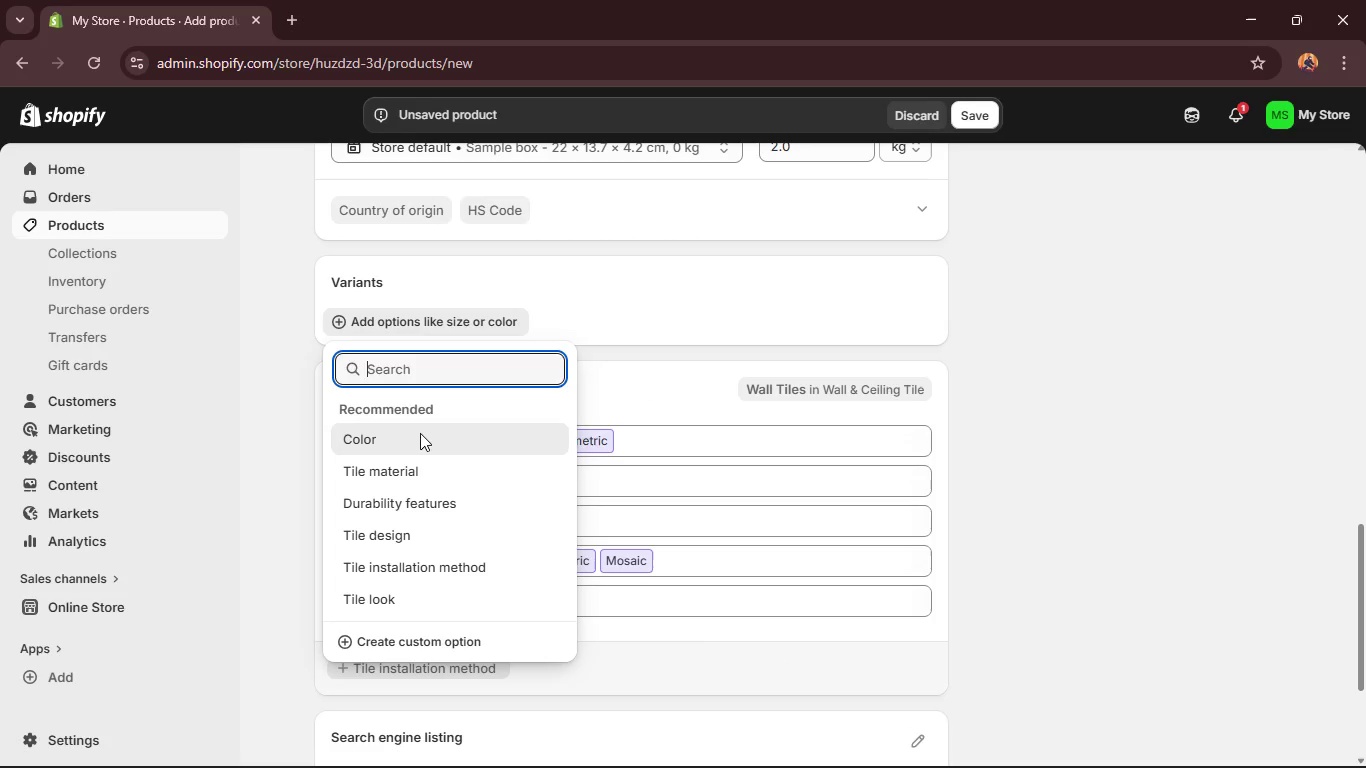 
left_click([415, 439])
 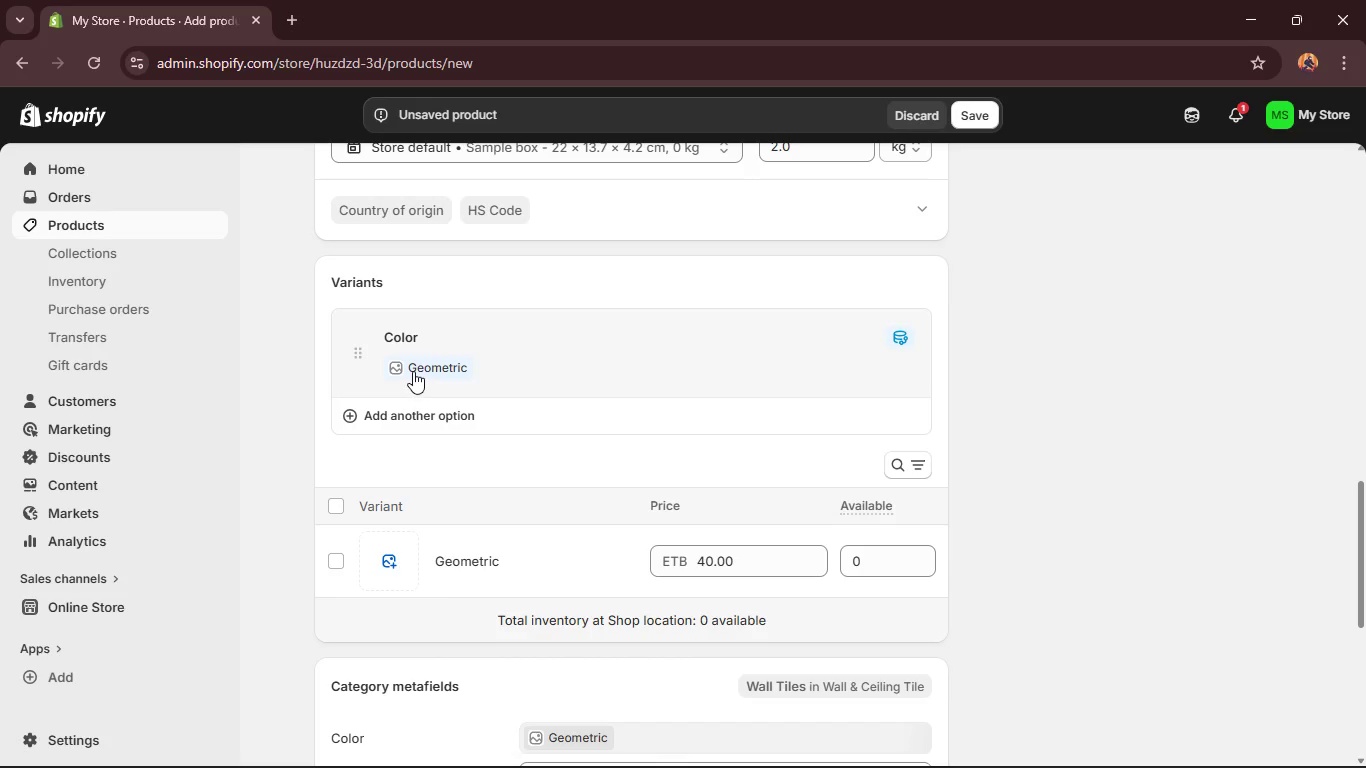 
wait(6.45)
 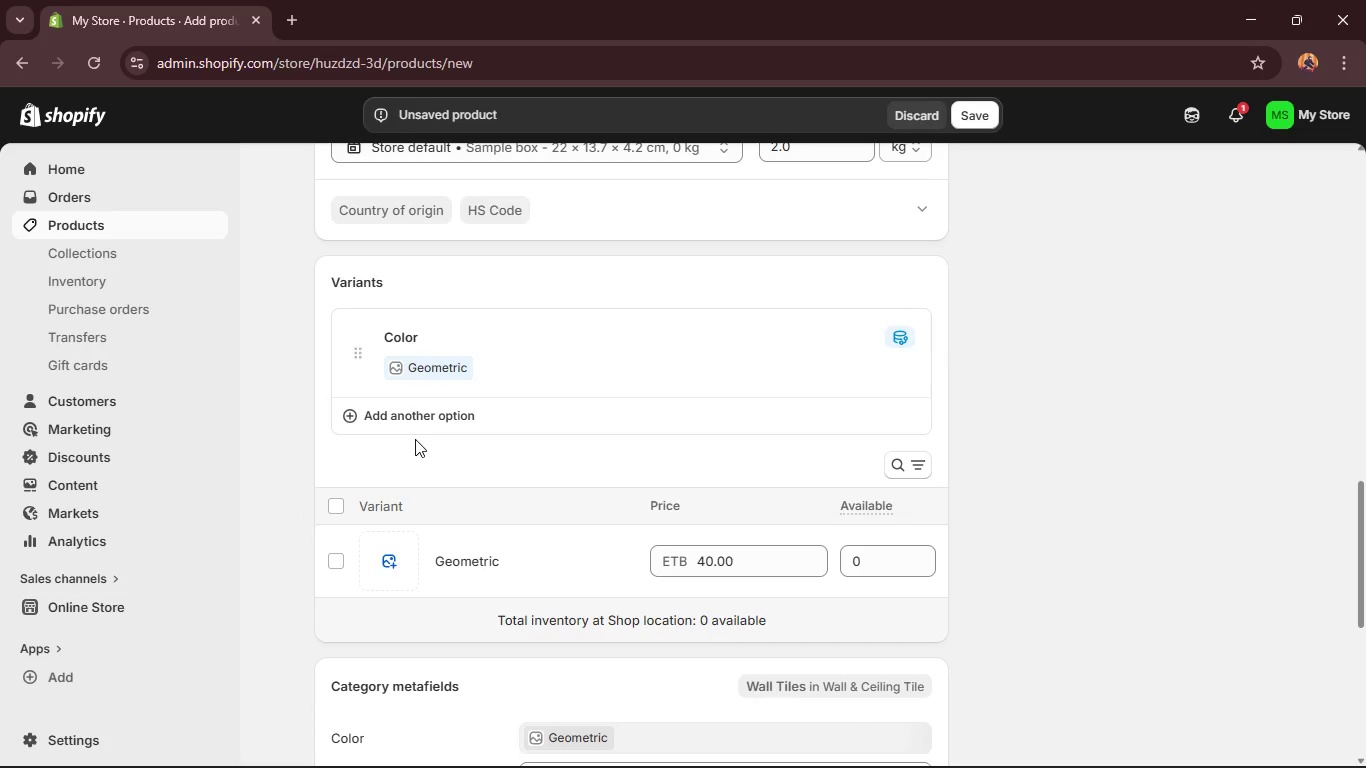 
left_click([413, 371])
 